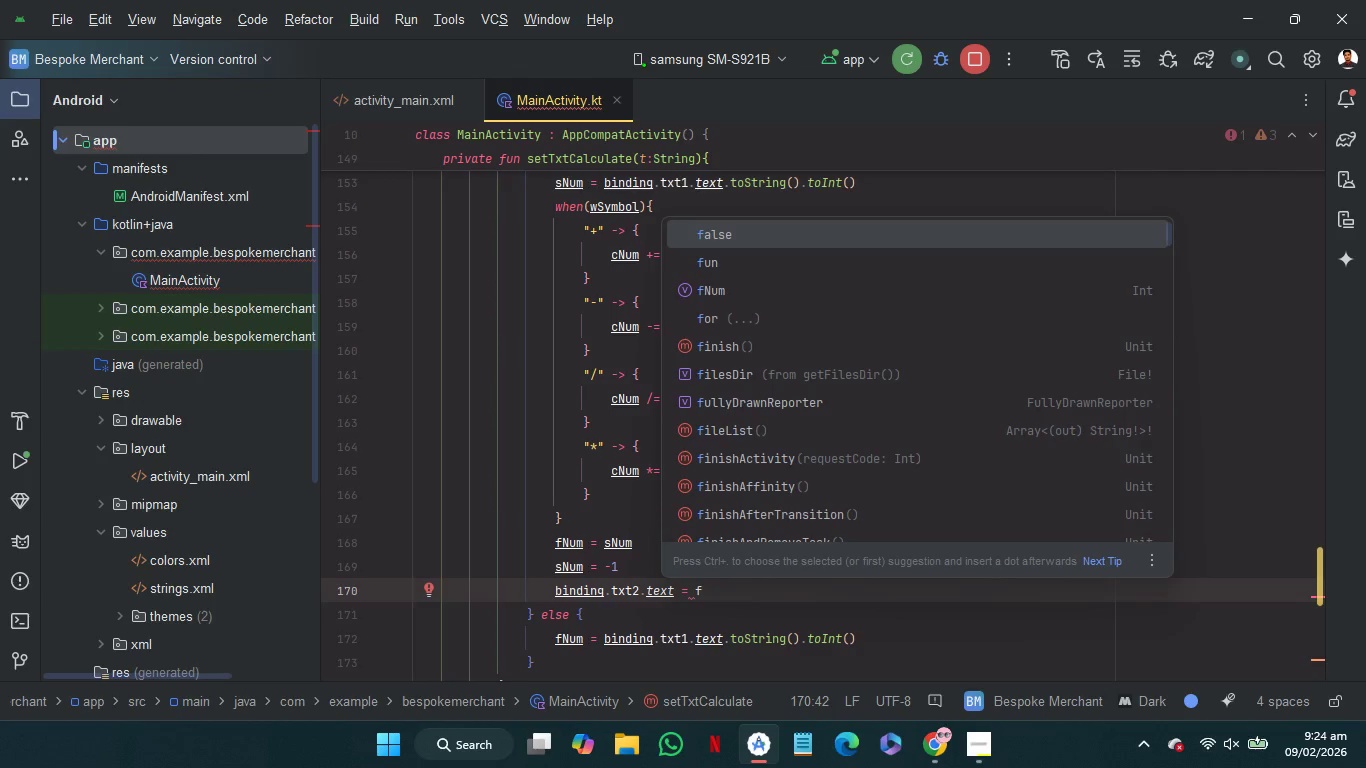 
key(ArrowDown)
 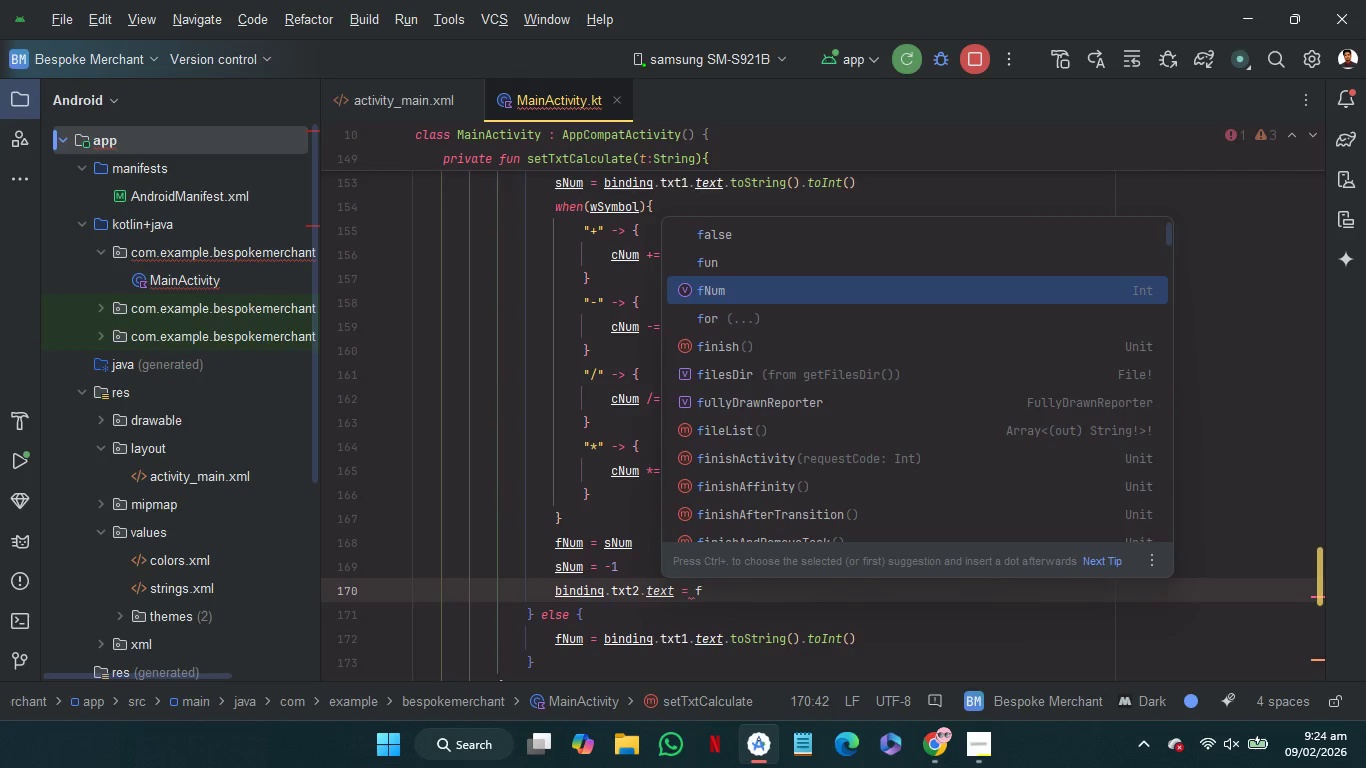 
key(ArrowDown)
 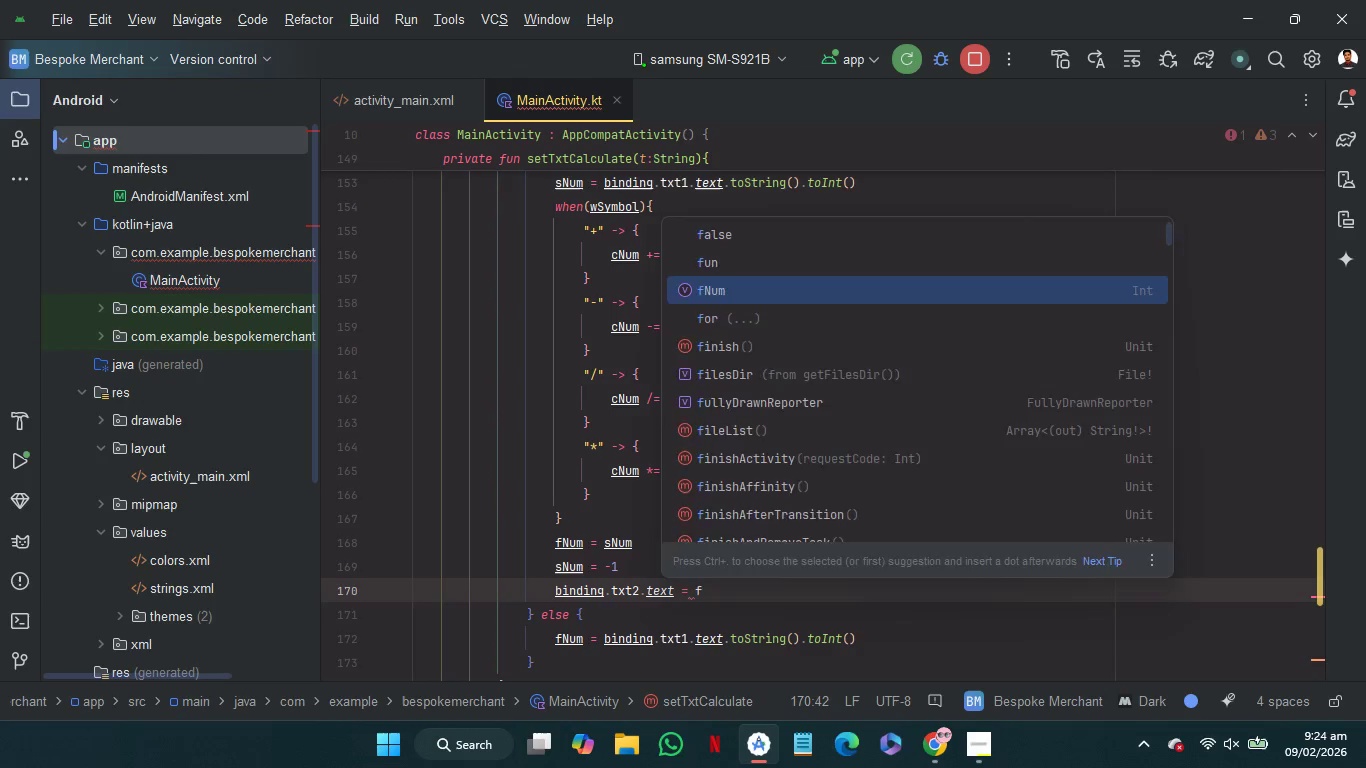 
key(Enter)
 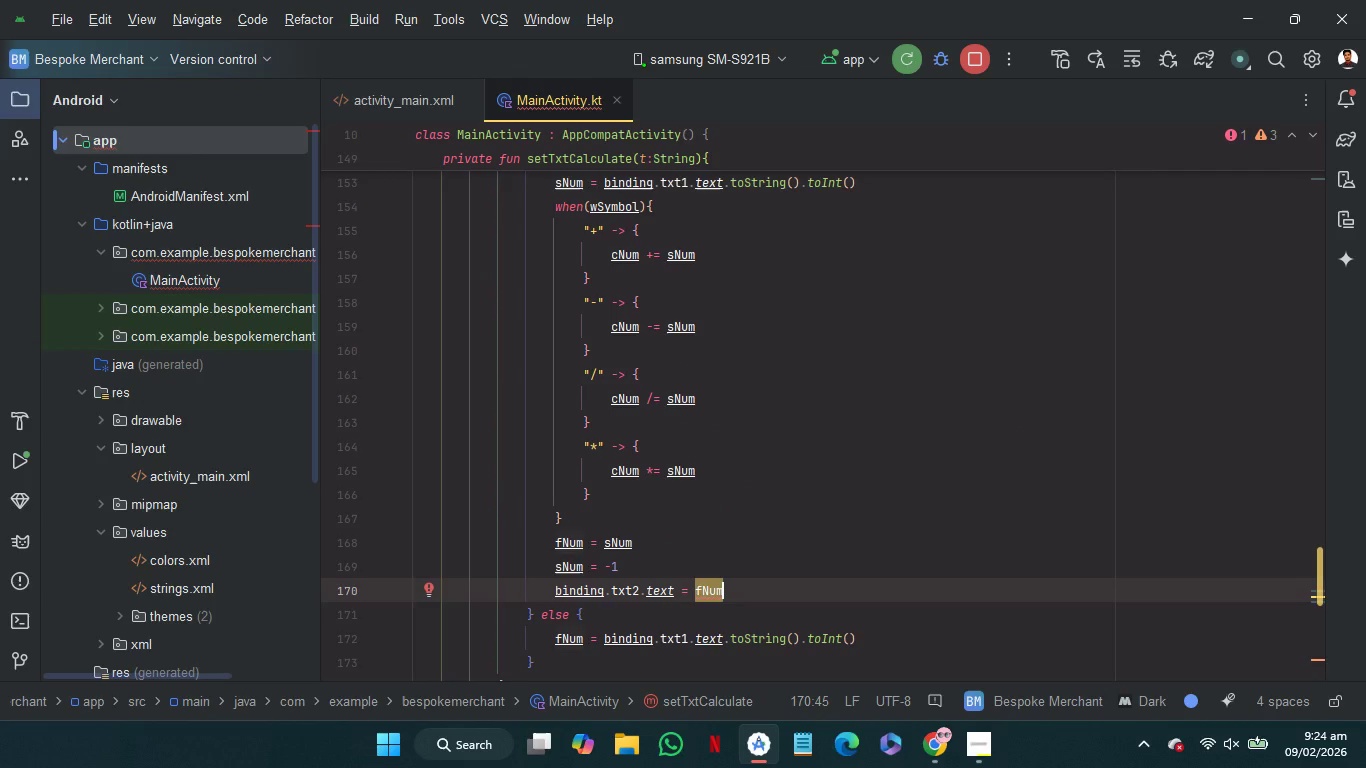 
key(Backspace)
 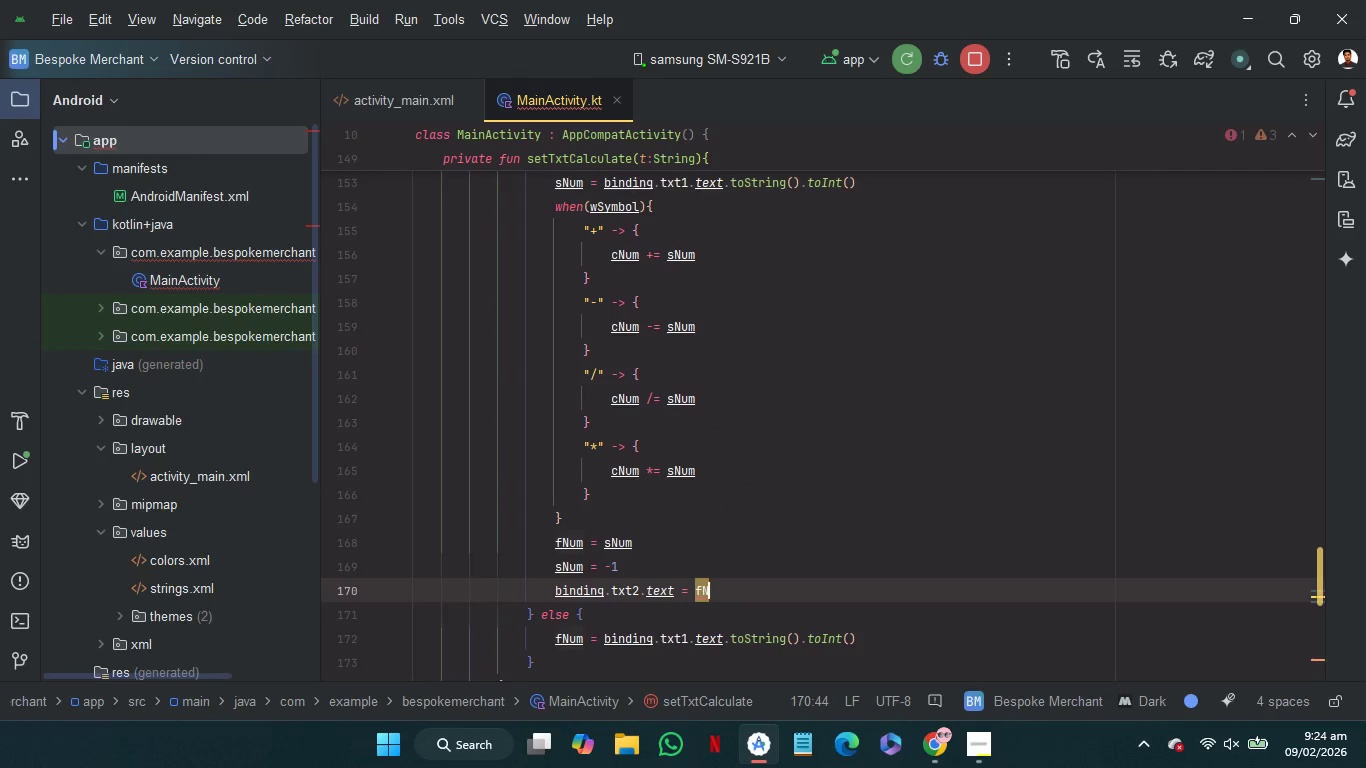 
key(Backspace)
 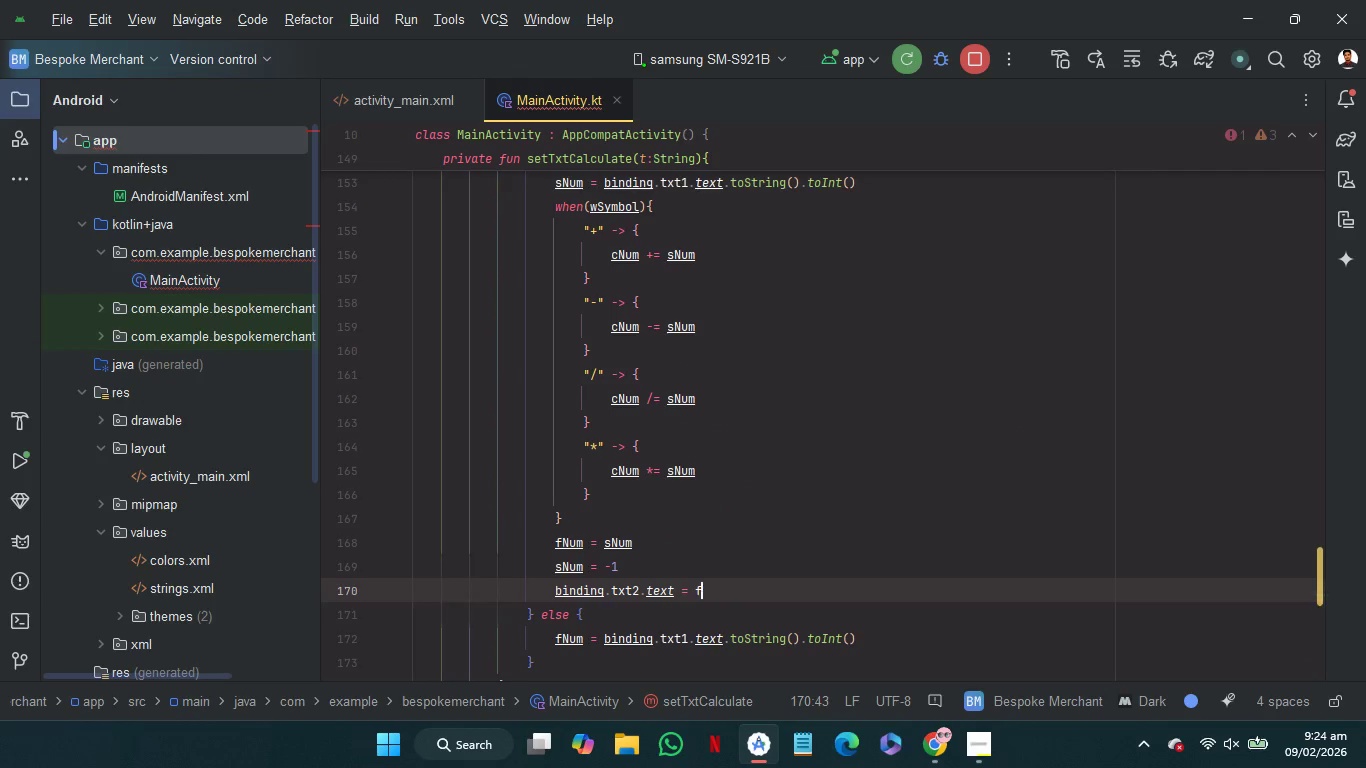 
key(Backspace)
 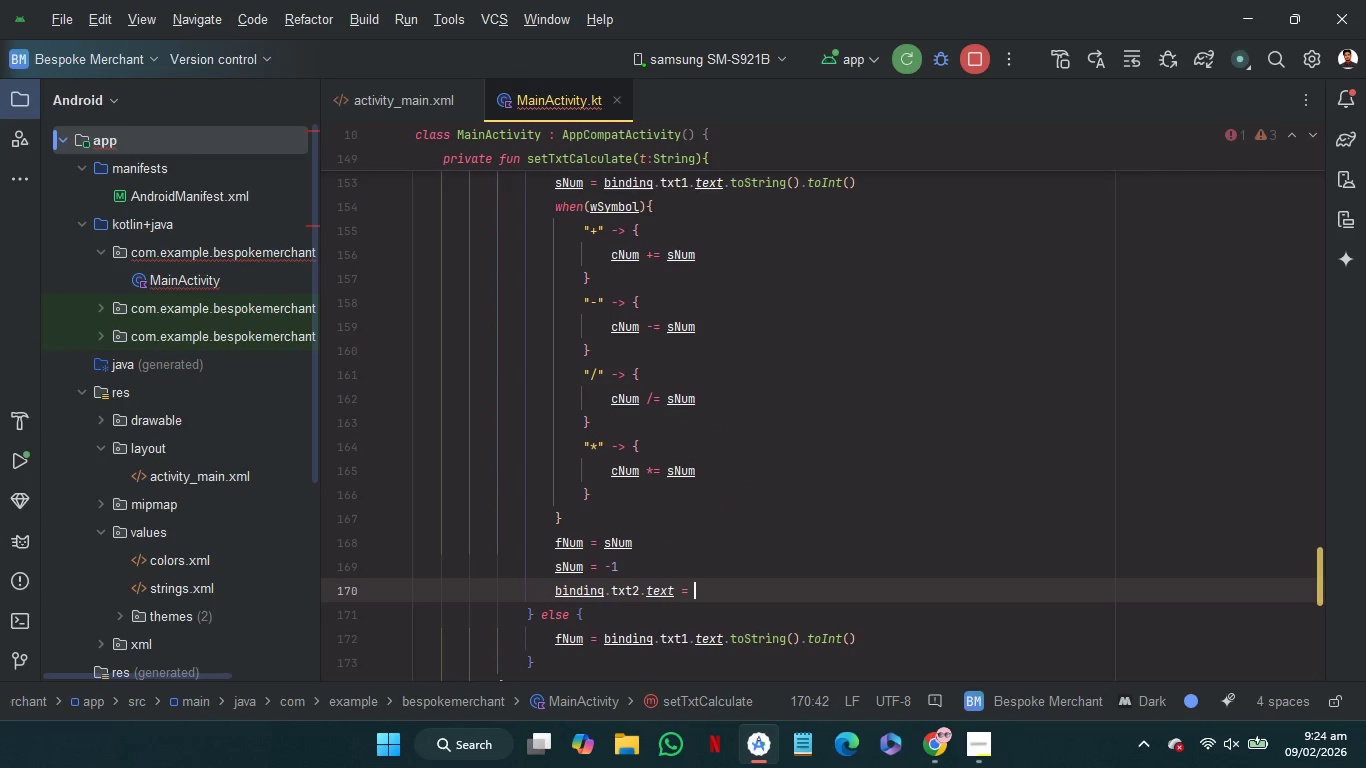 
key(Backspace)
 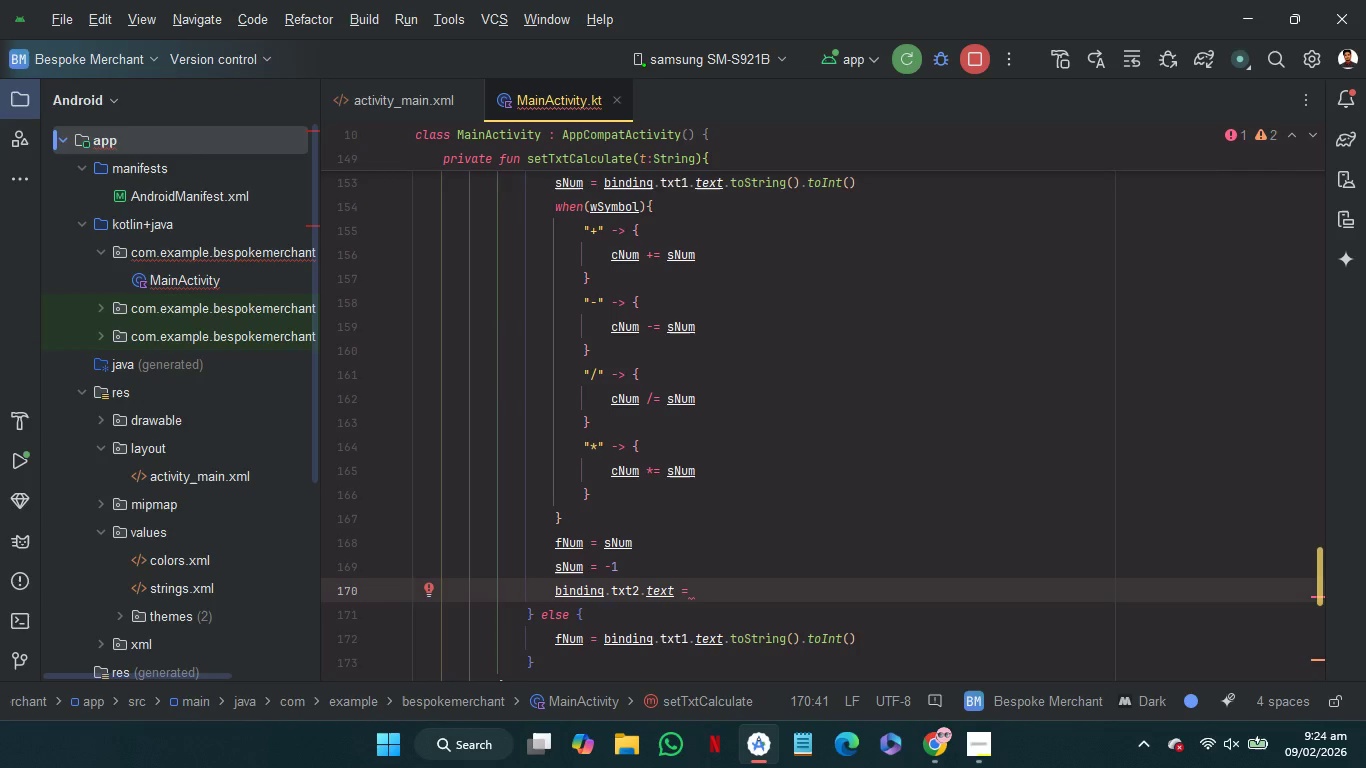 
key(S)
 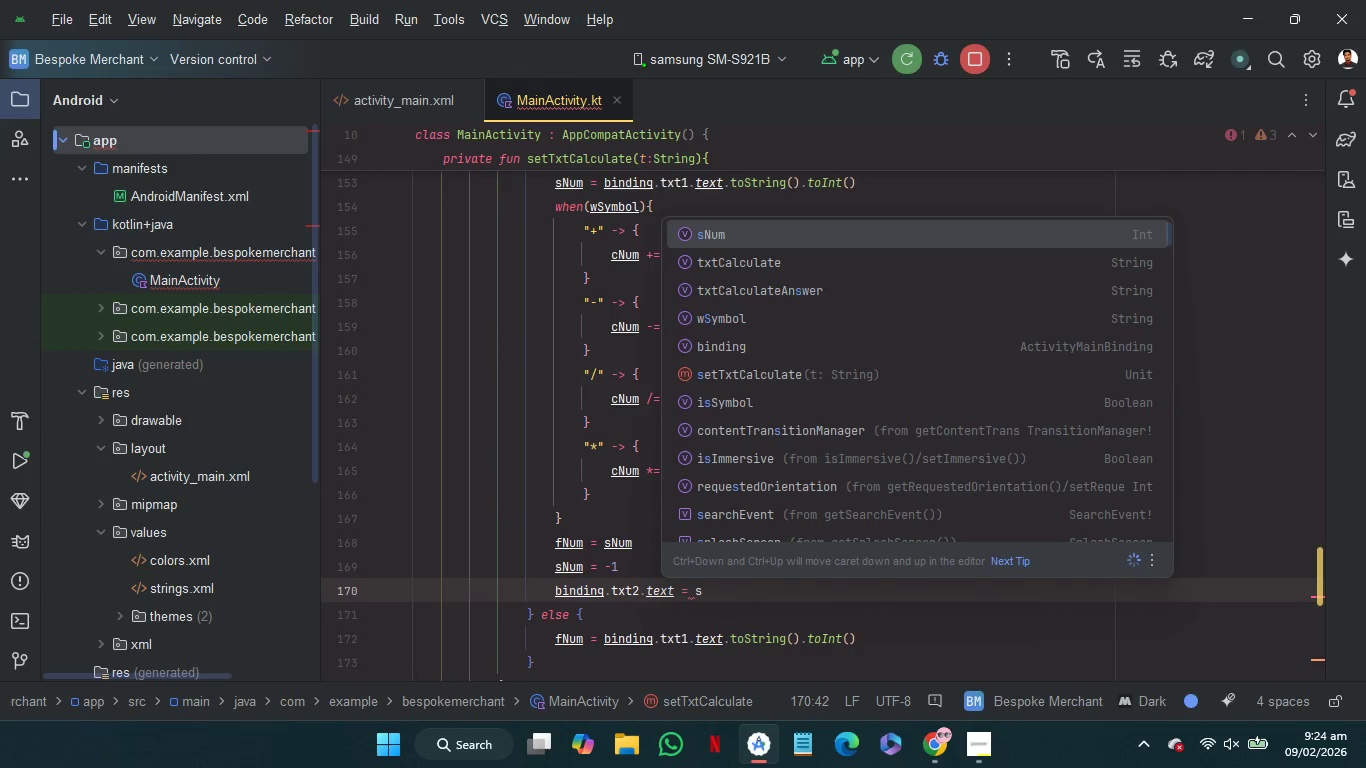 
key(Enter)
 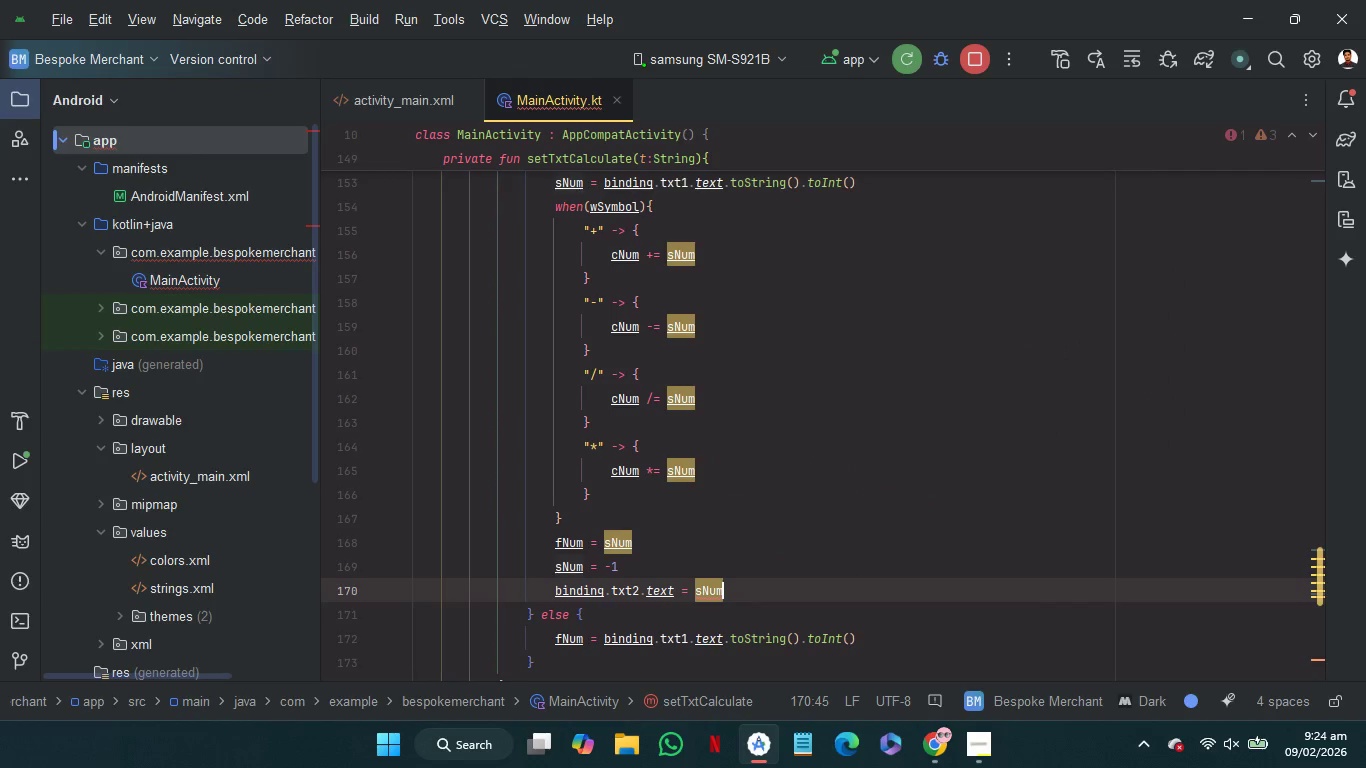 
key(Period)
 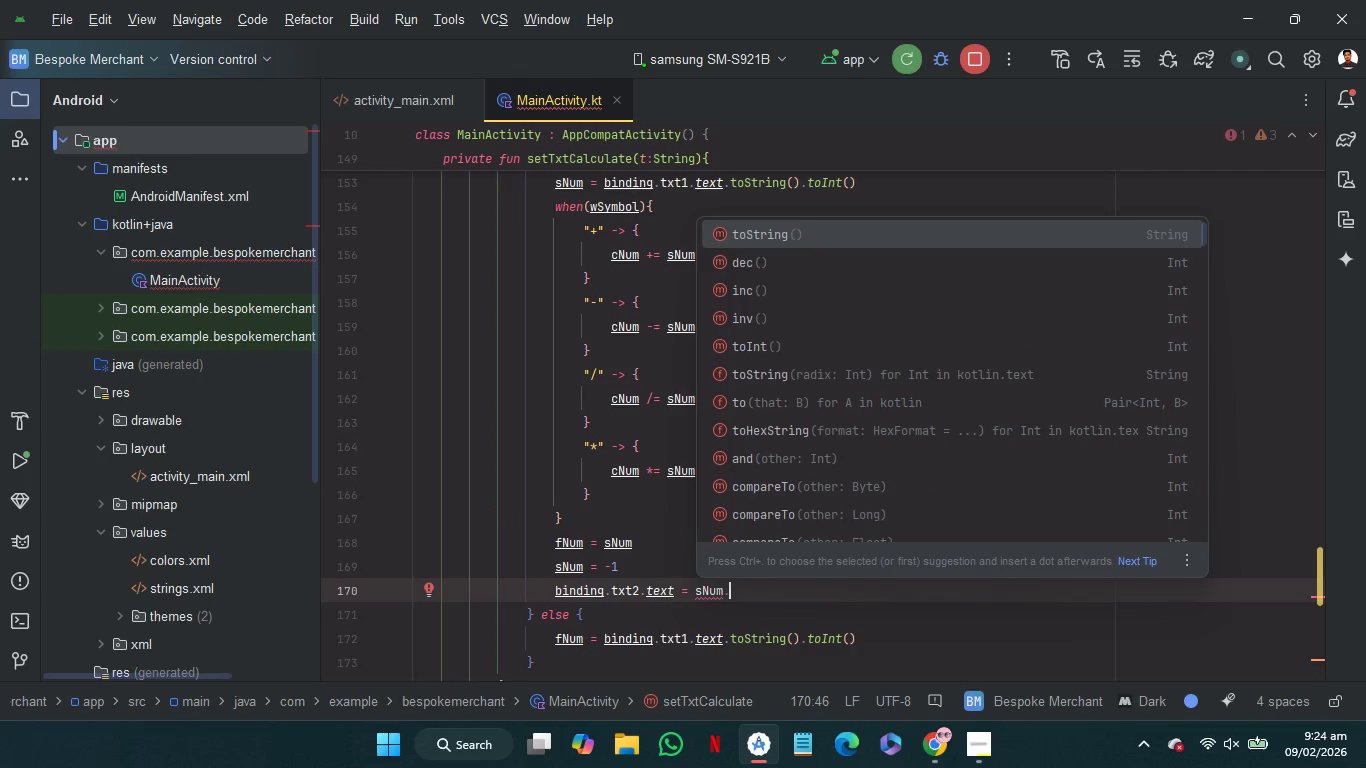 
key(Enter)
 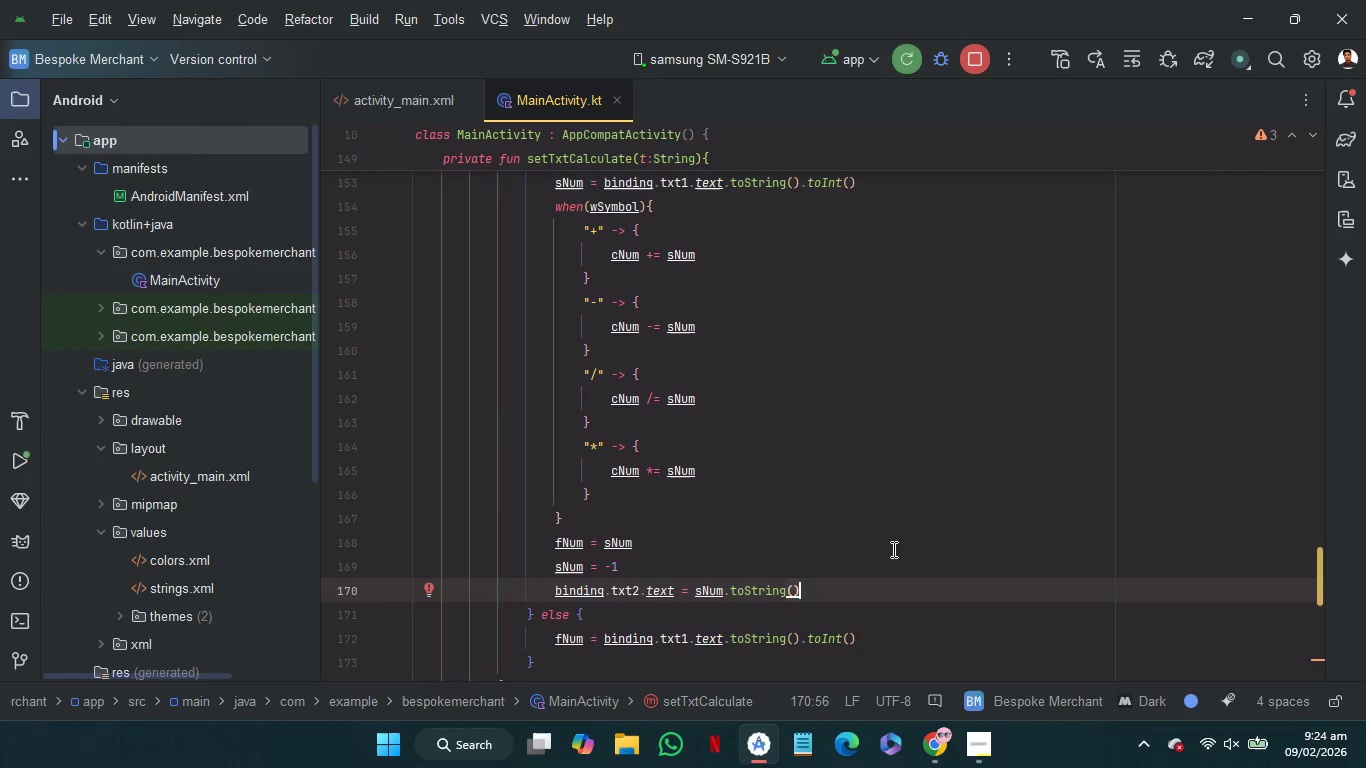 
wait(5.58)
 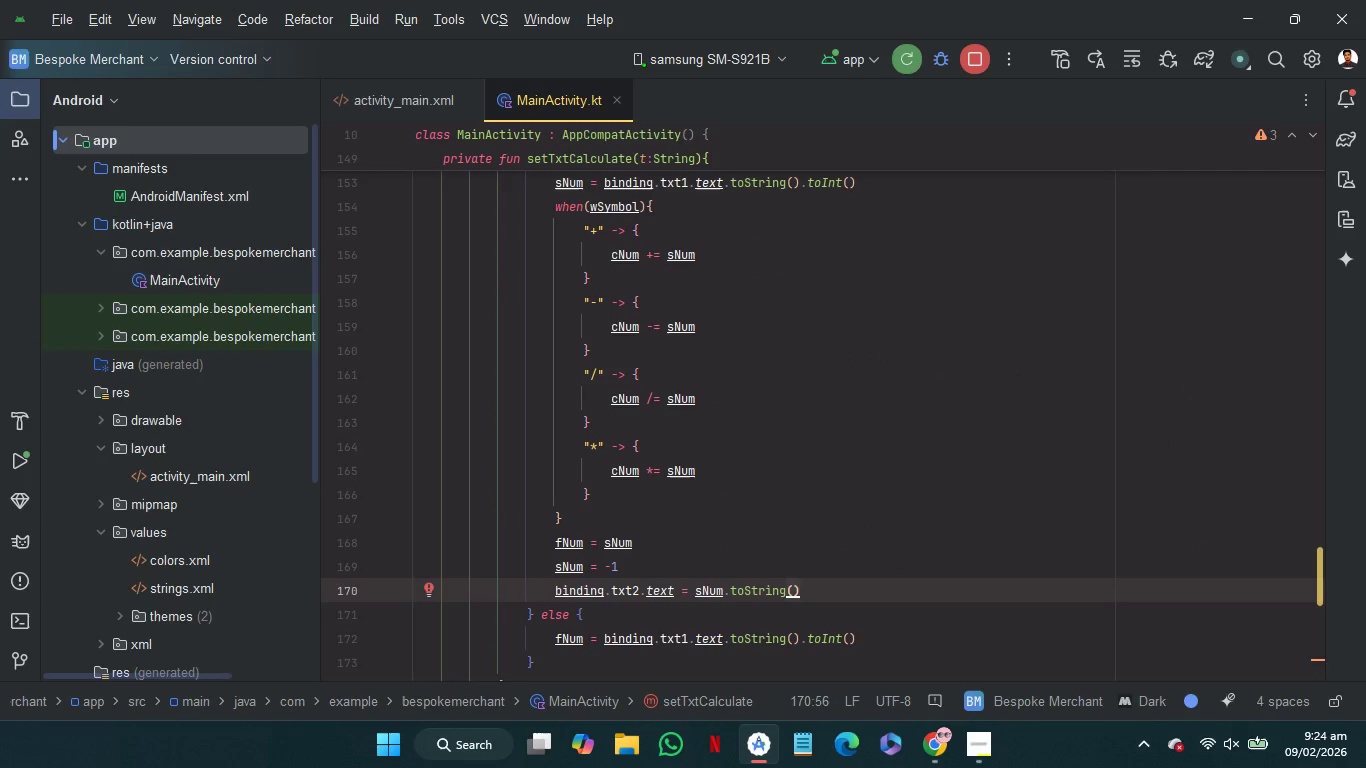 
scroll: coordinate [904, 549], scroll_direction: none, amount: 0.0
 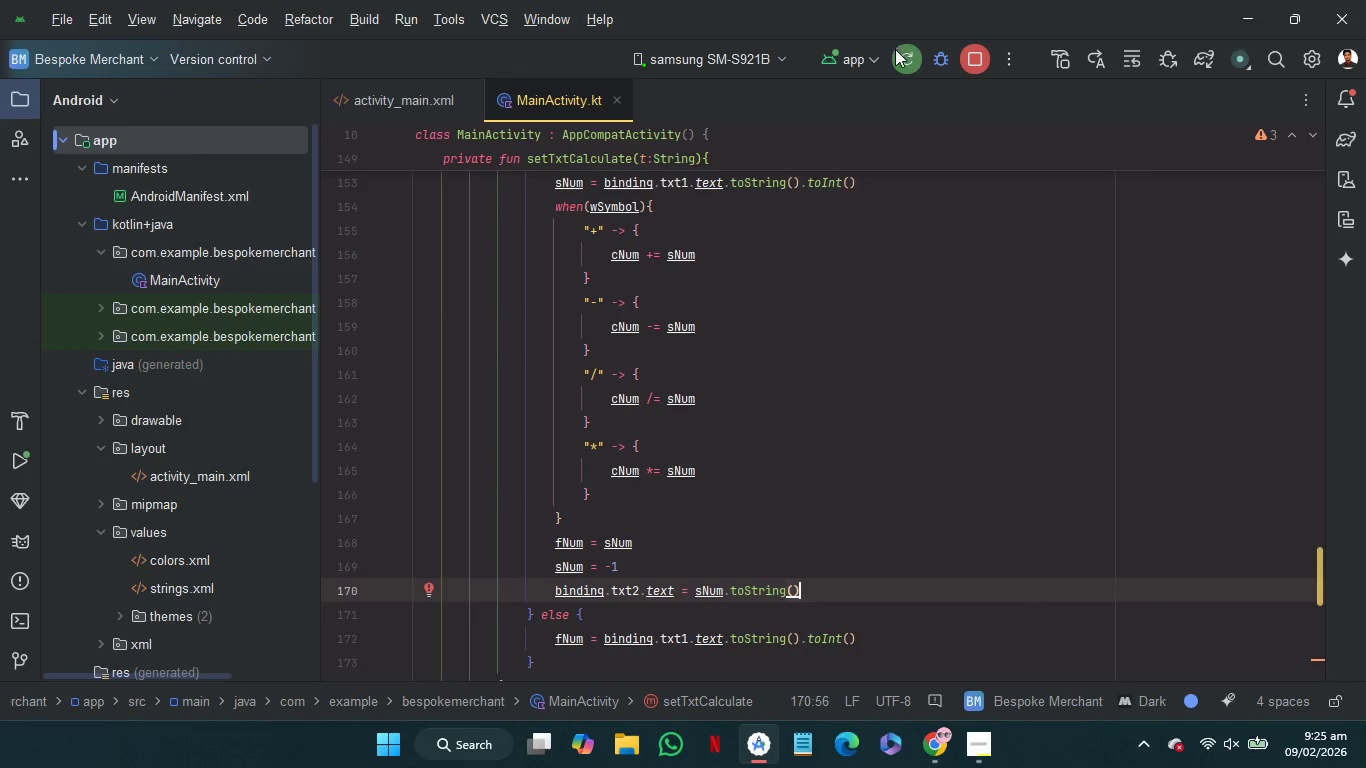 
left_click([897, 64])
 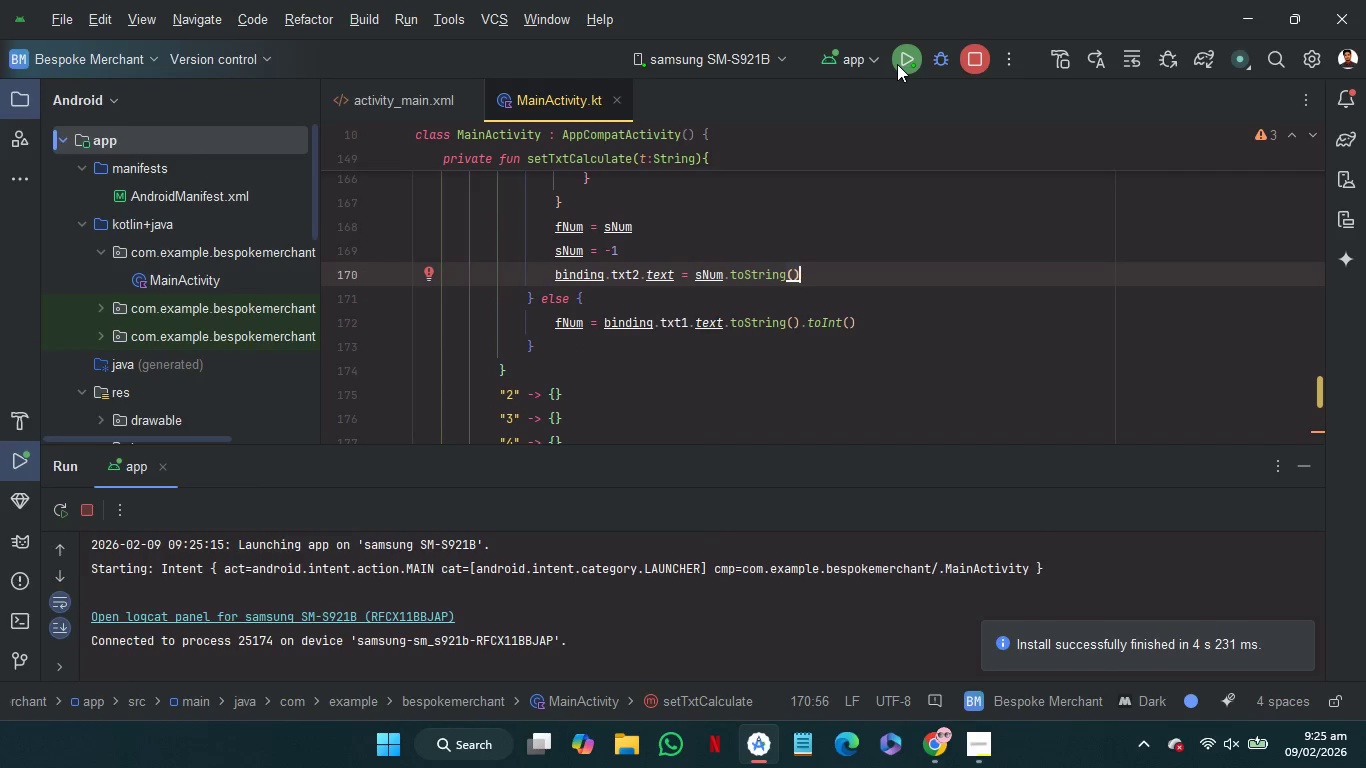 
wait(29.7)
 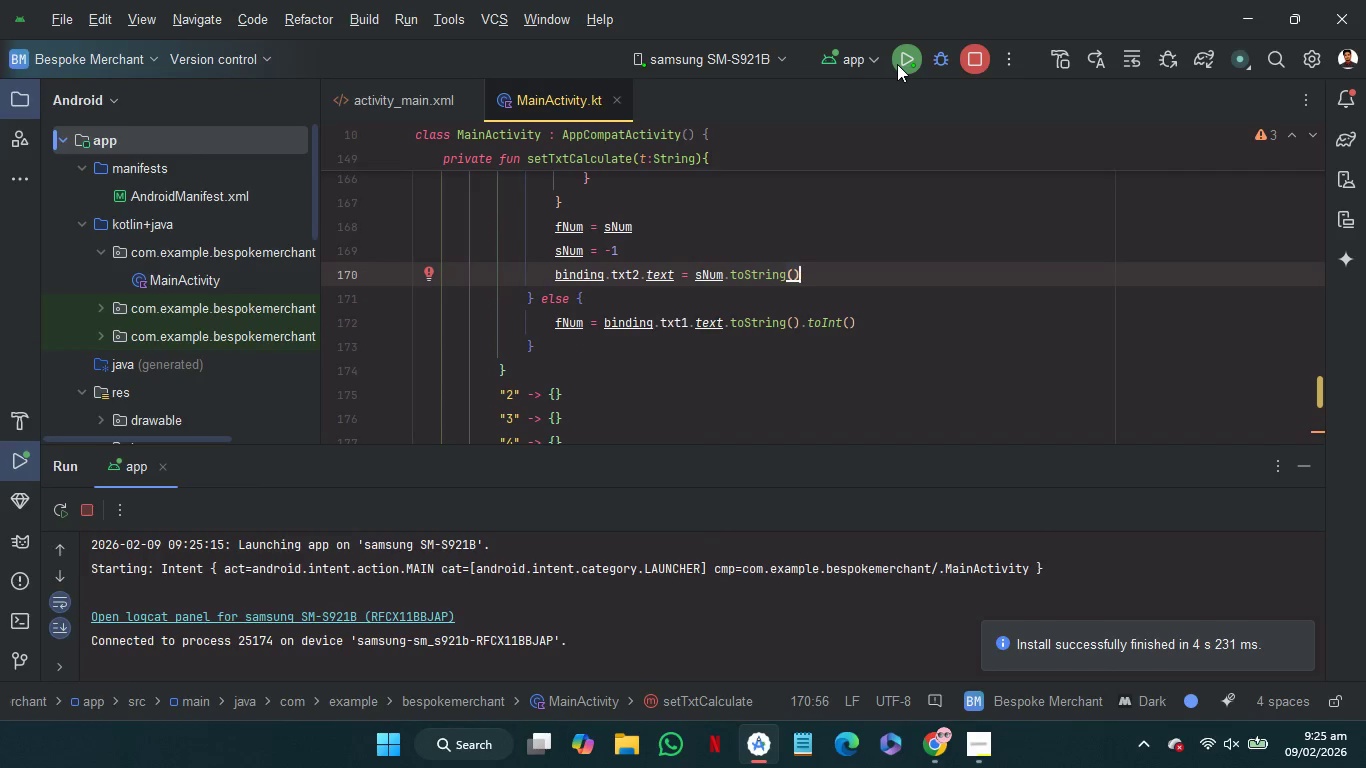 
left_click([368, 623])
 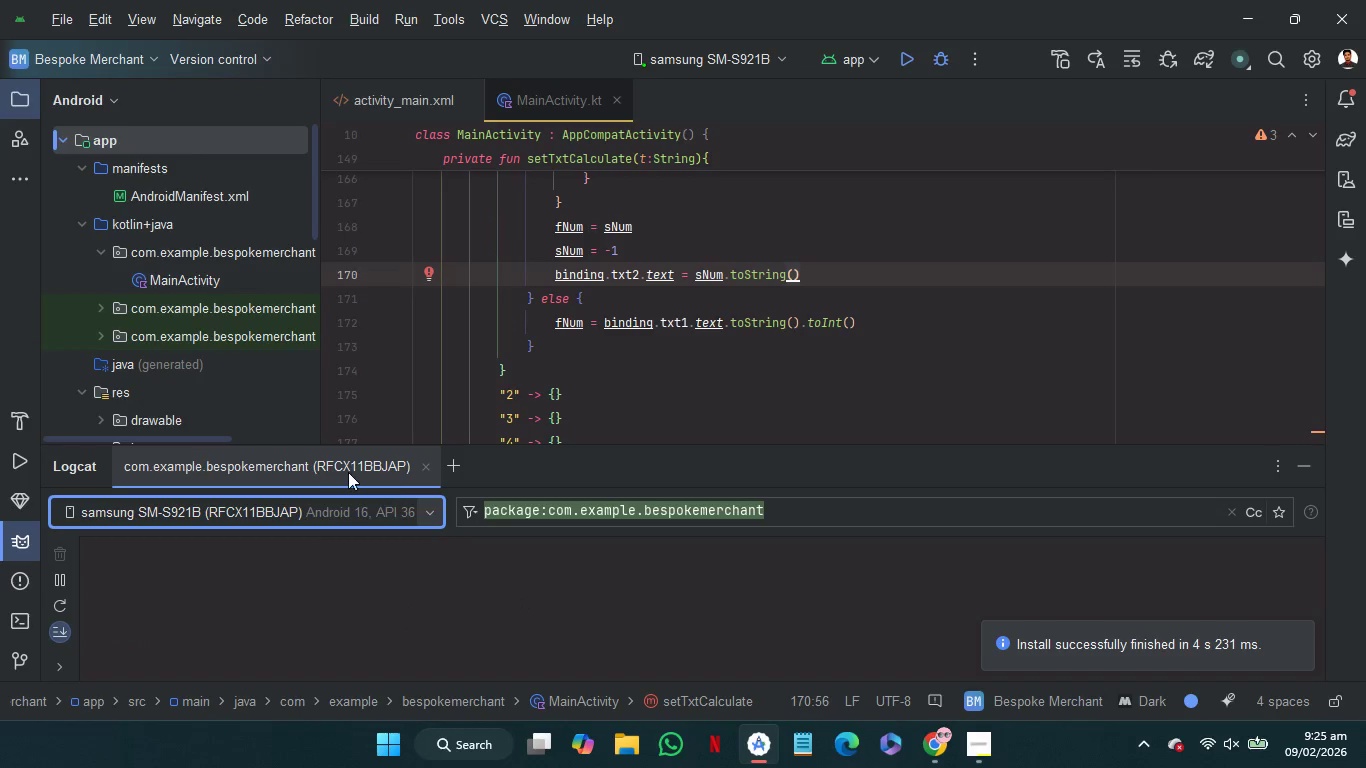 
left_click([430, 467])
 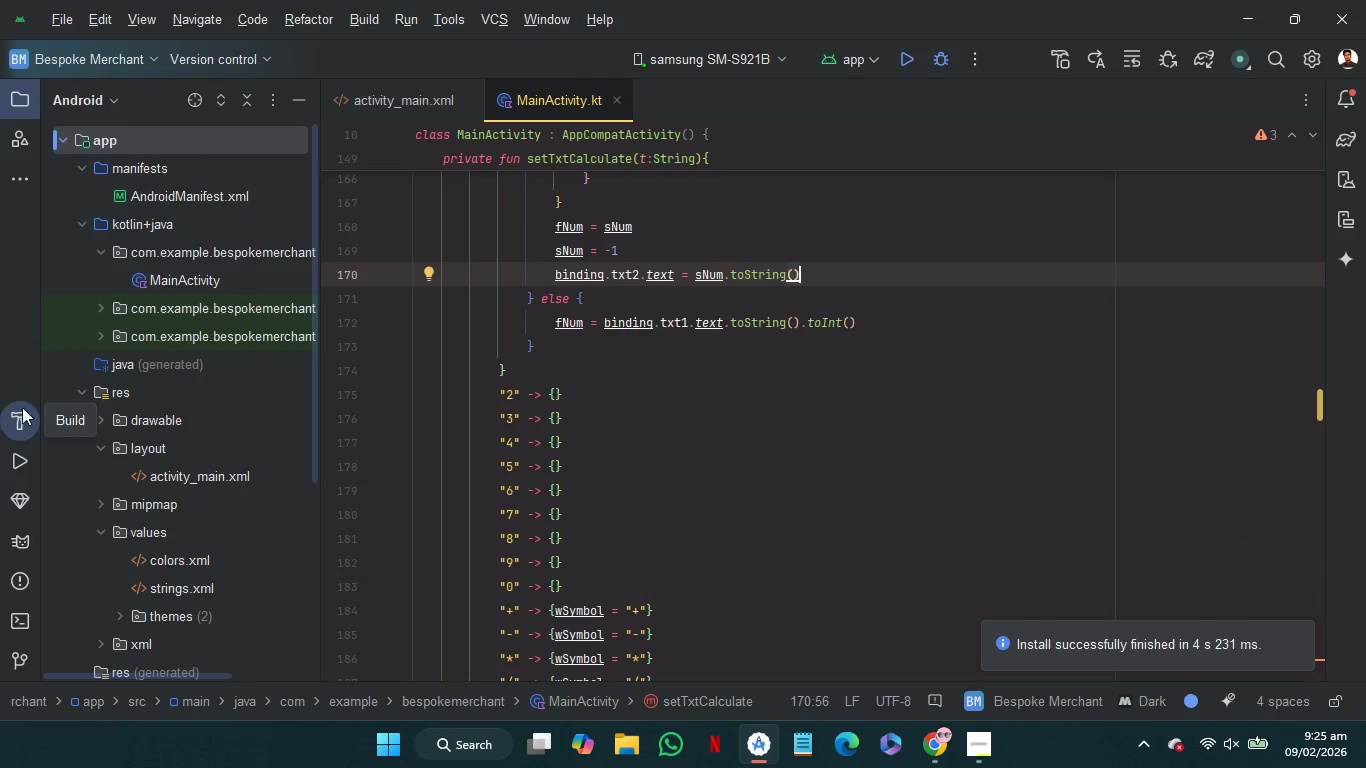 
left_click([15, 406])
 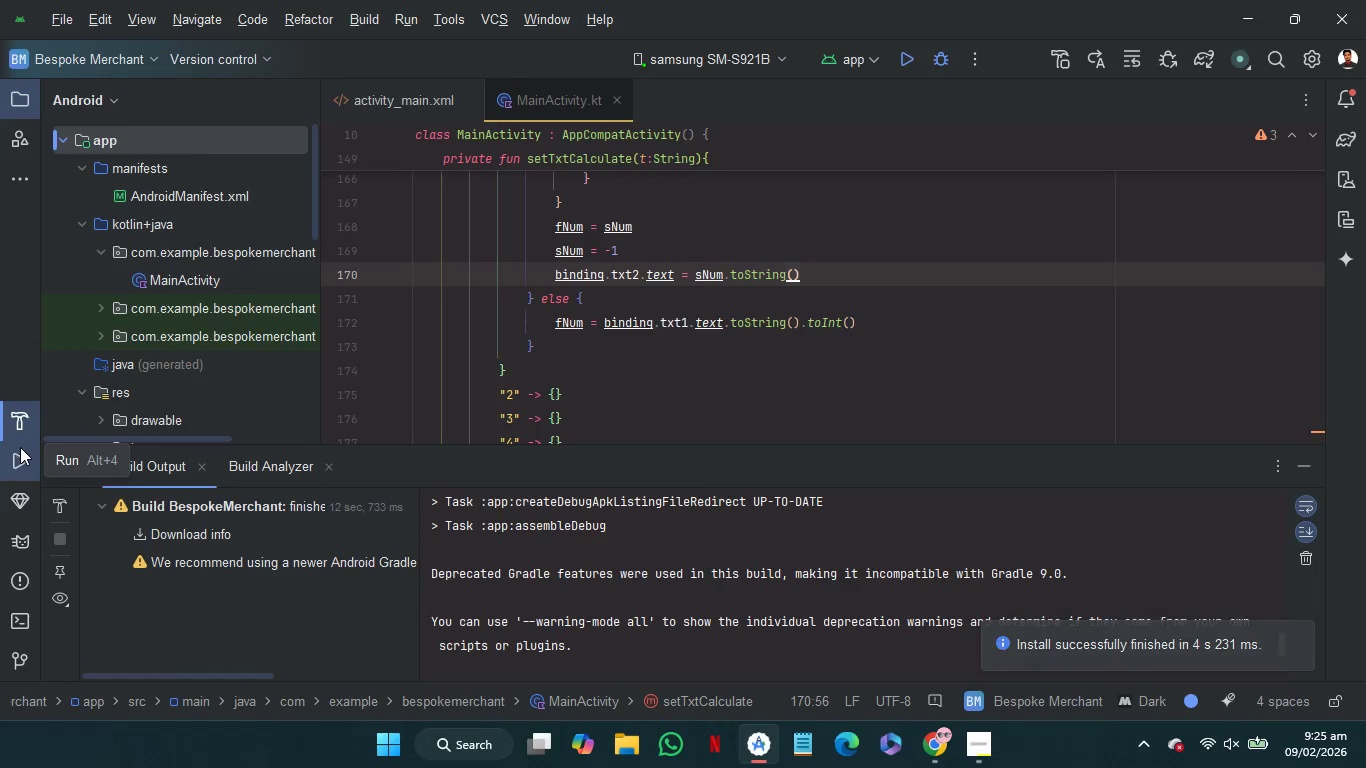 
left_click([21, 447])
 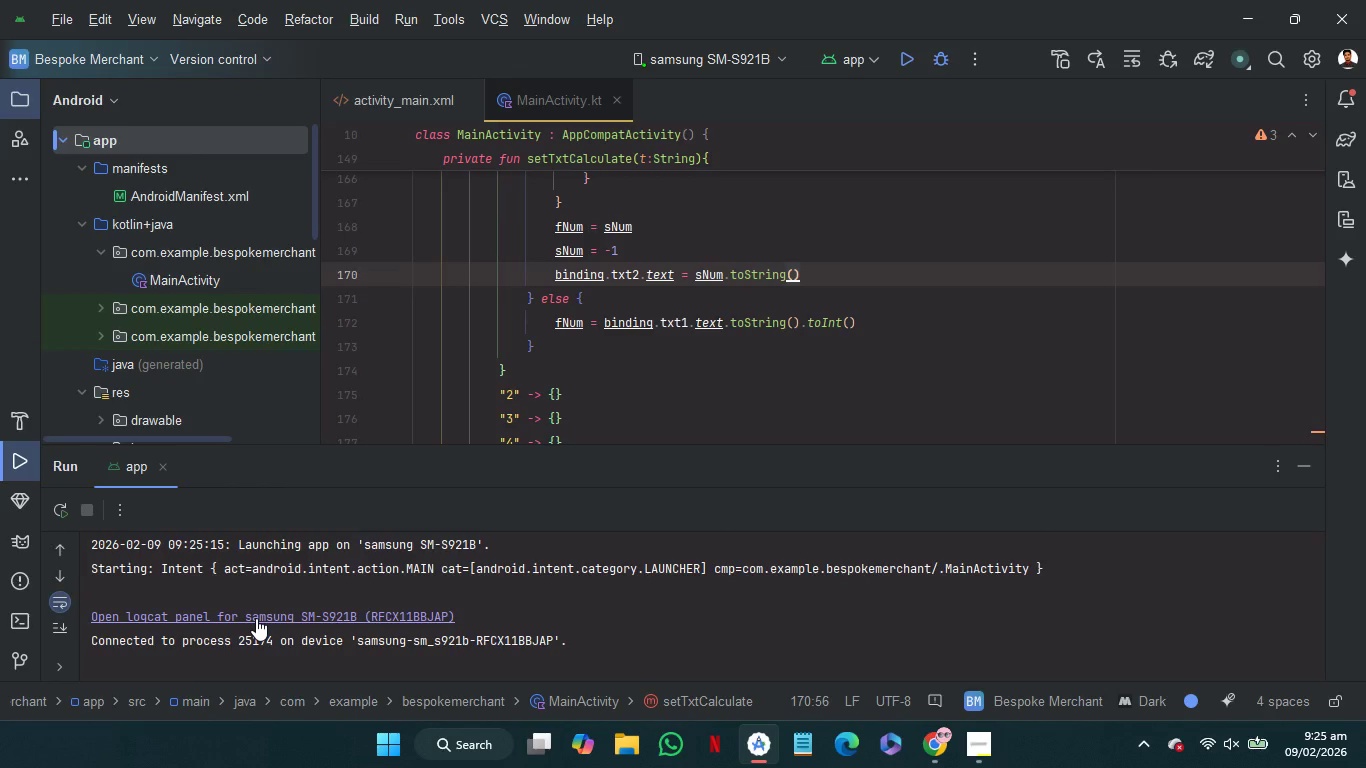 
left_click([256, 618])
 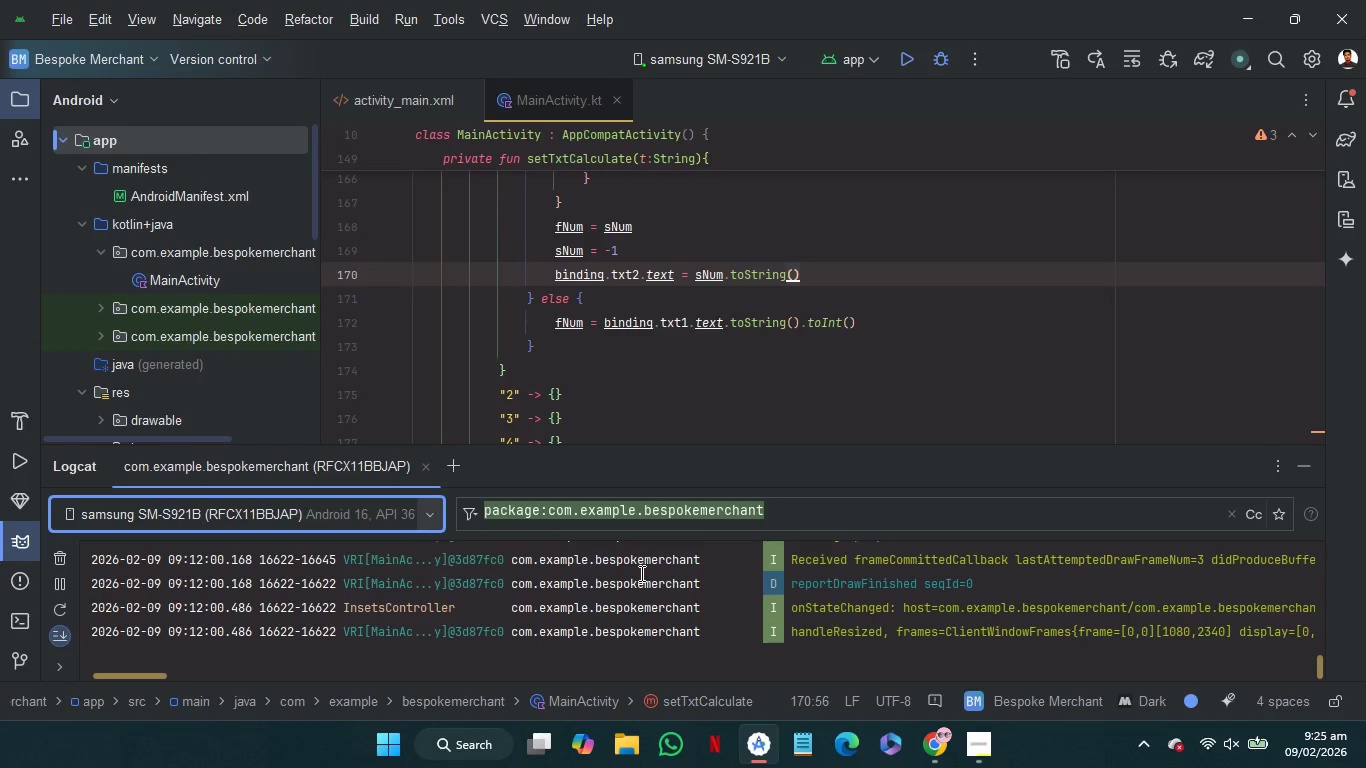 
wait(5.94)
 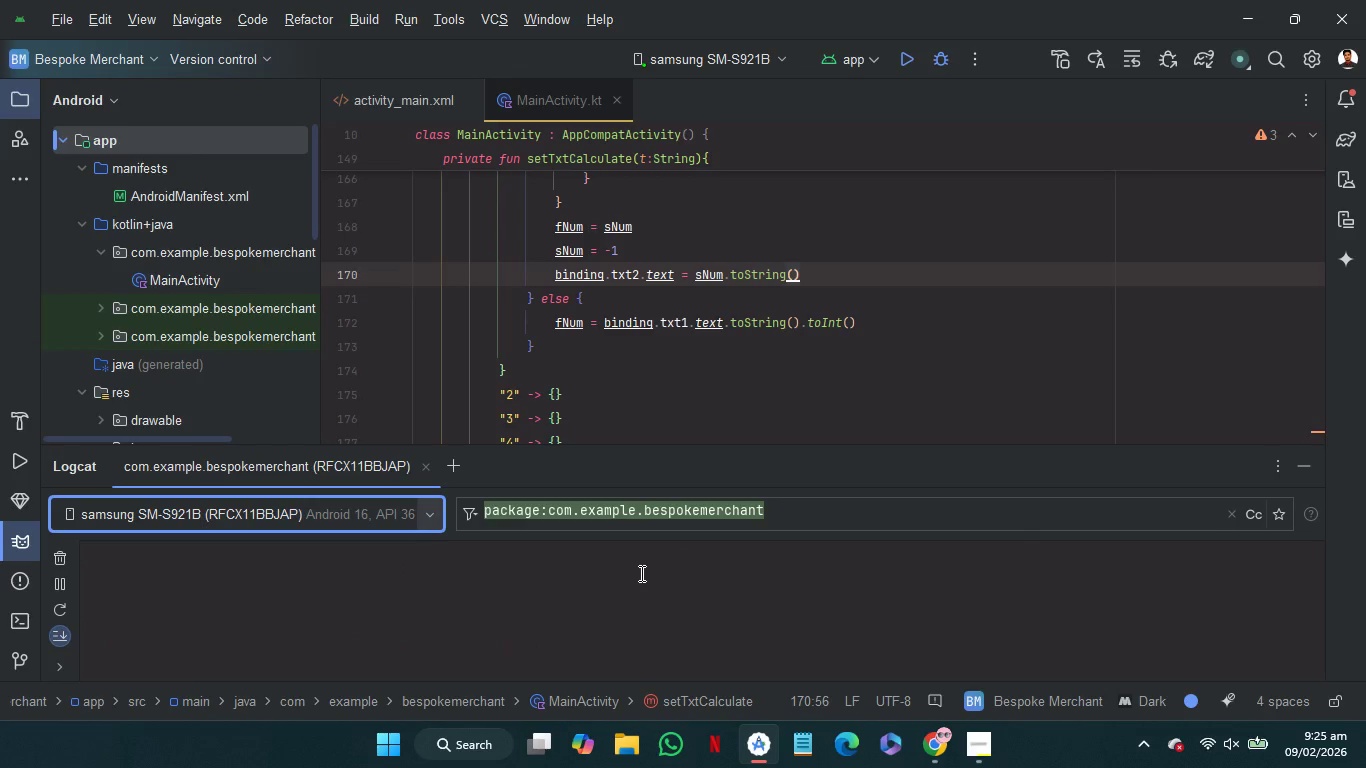 
scroll: coordinate [640, 573], scroll_direction: down, amount: 9.0
 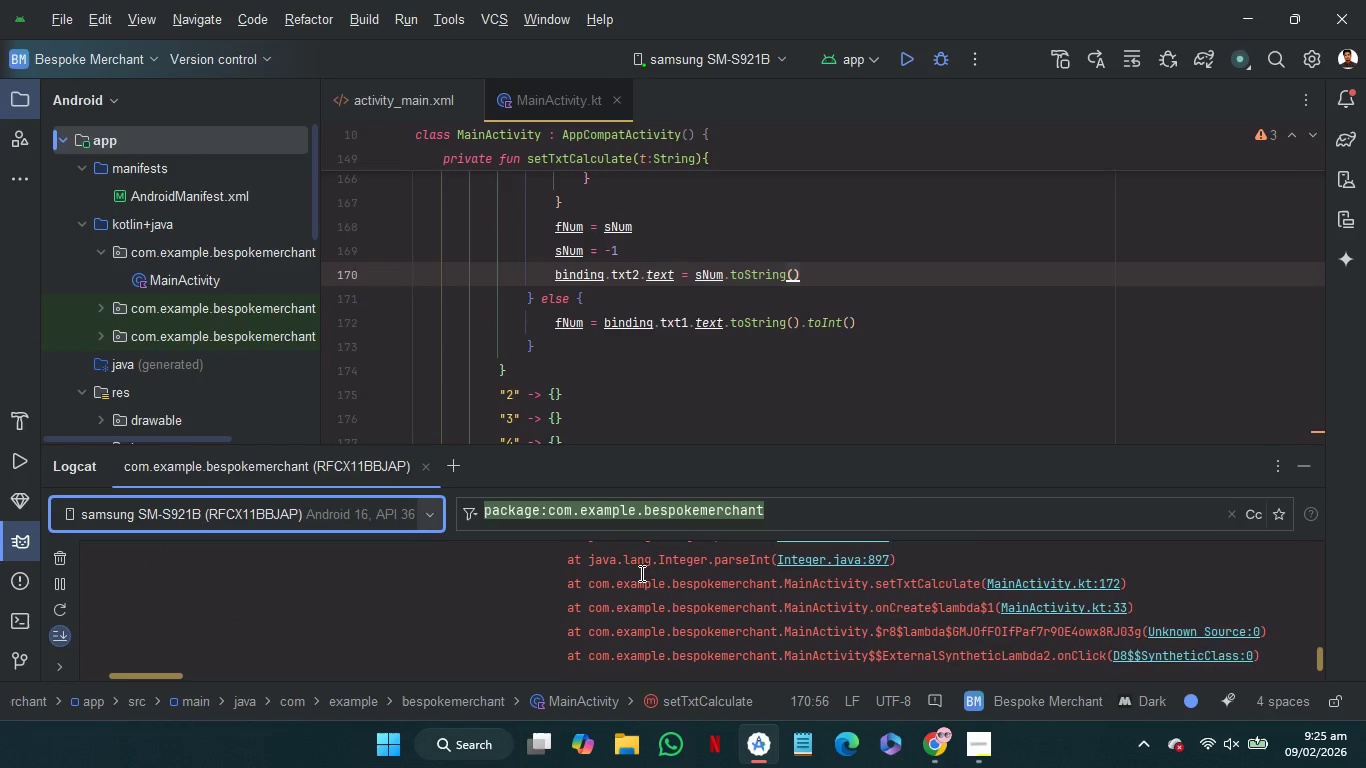 
scroll: coordinate [640, 573], scroll_direction: up, amount: 1.0
 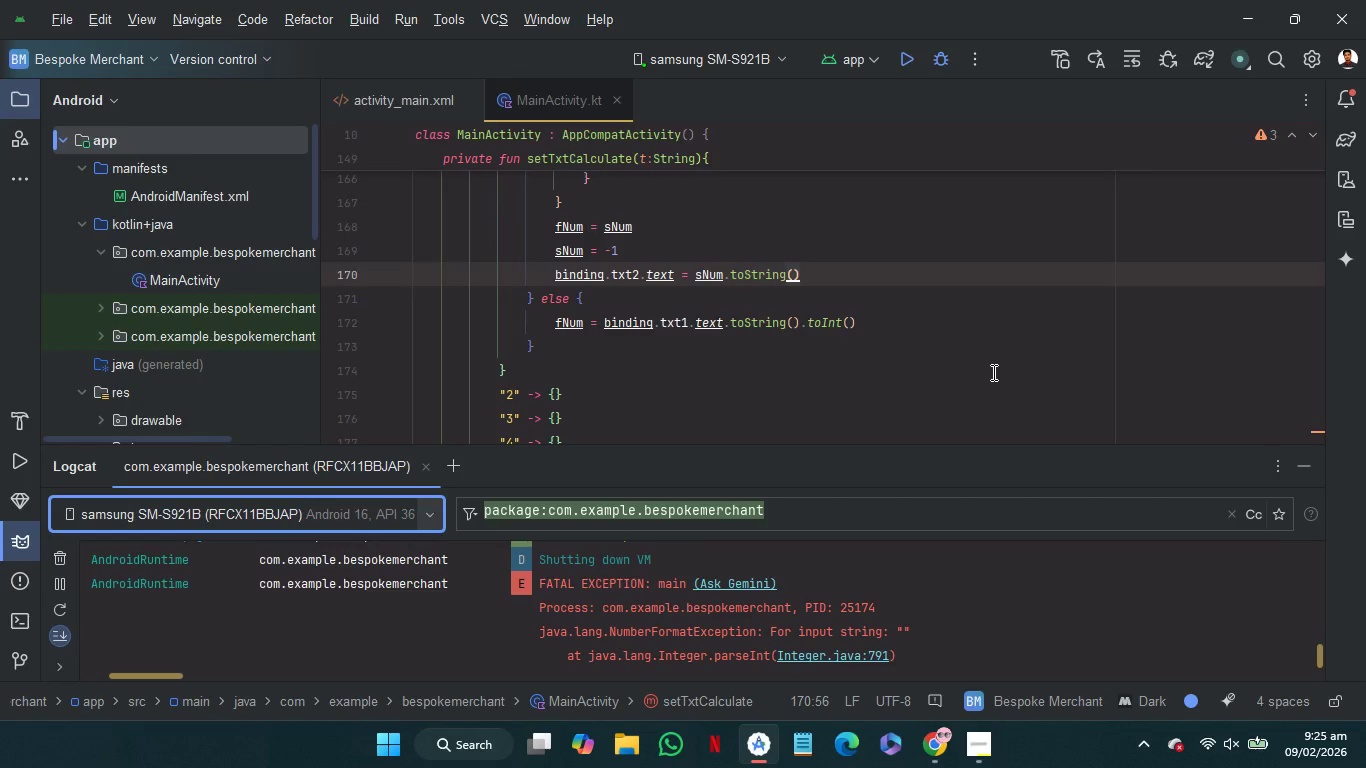 
wait(5.73)
 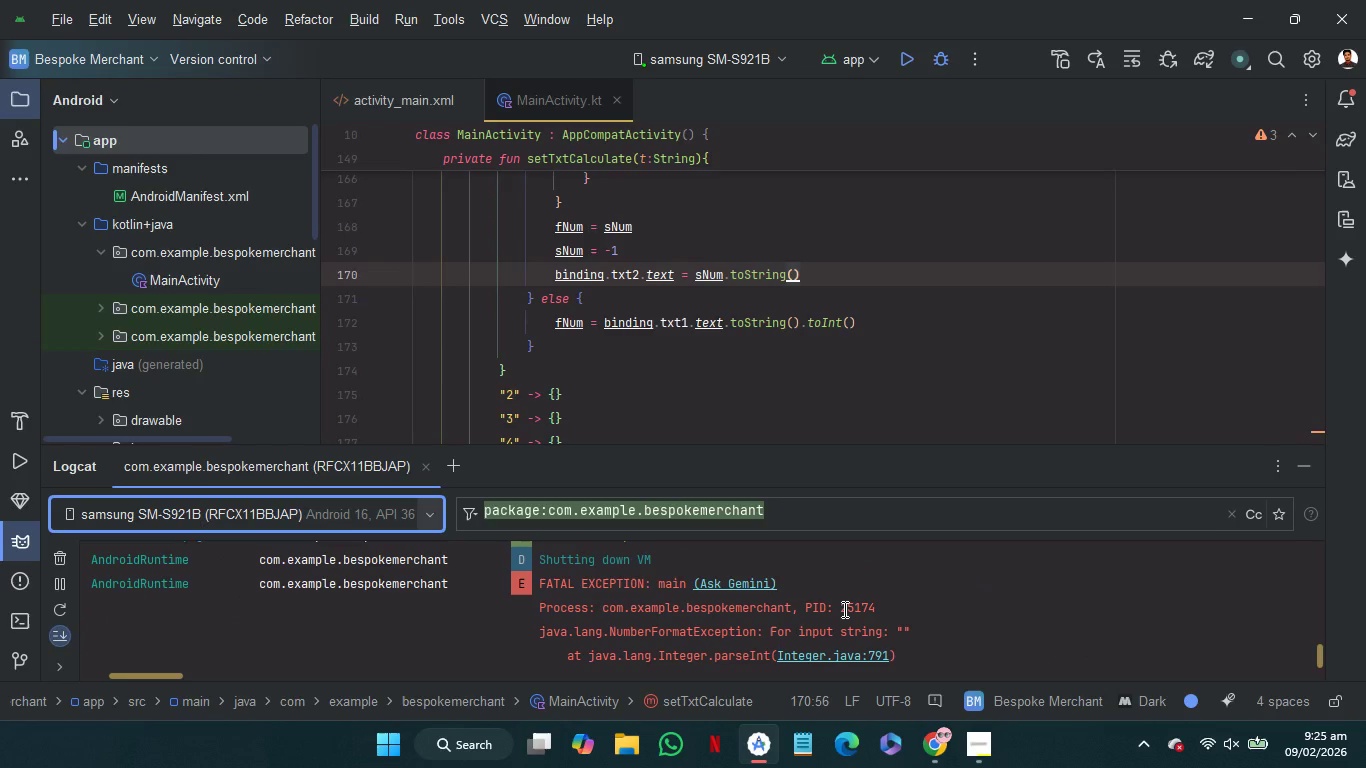 
scroll: coordinate [1177, 613], scroll_direction: none, amount: 0.0
 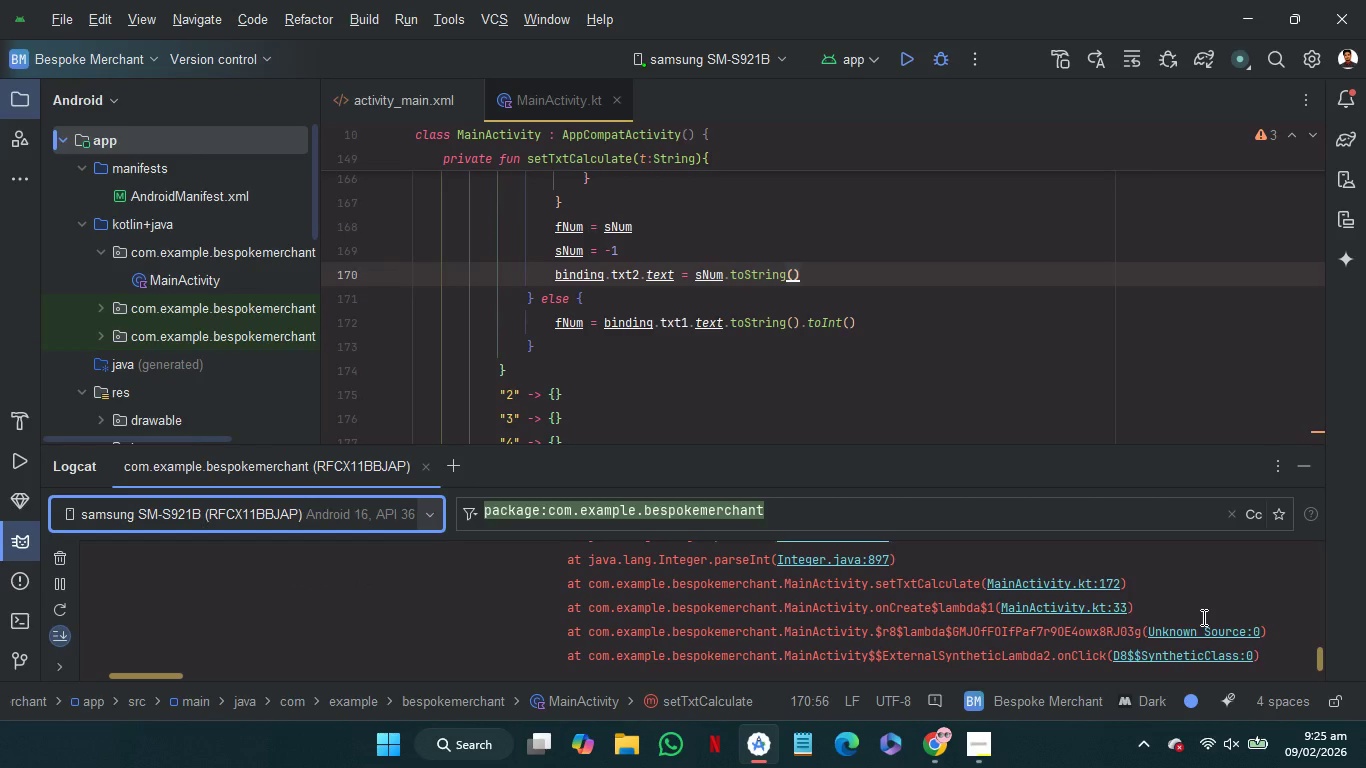 
scroll: coordinate [1202, 617], scroll_direction: down, amount: 5.0
 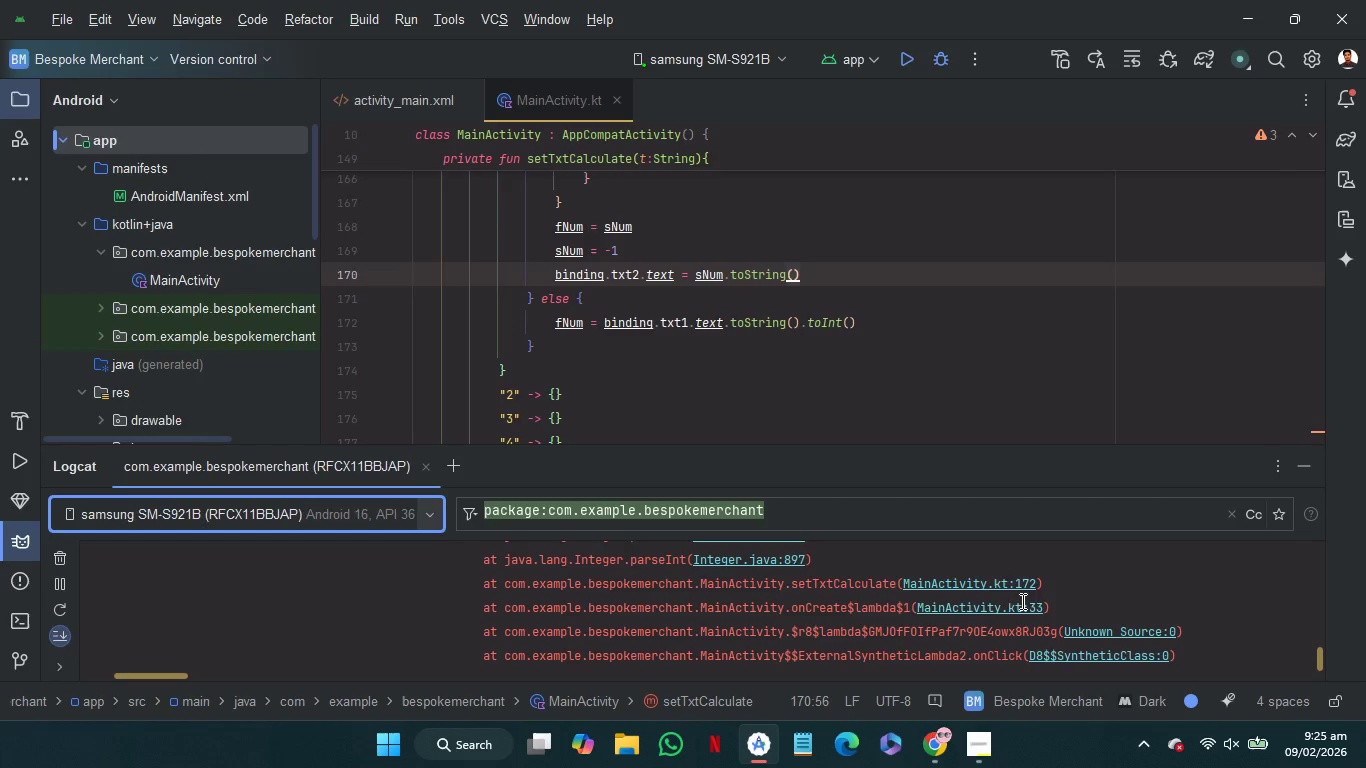 
left_click([989, 578])
 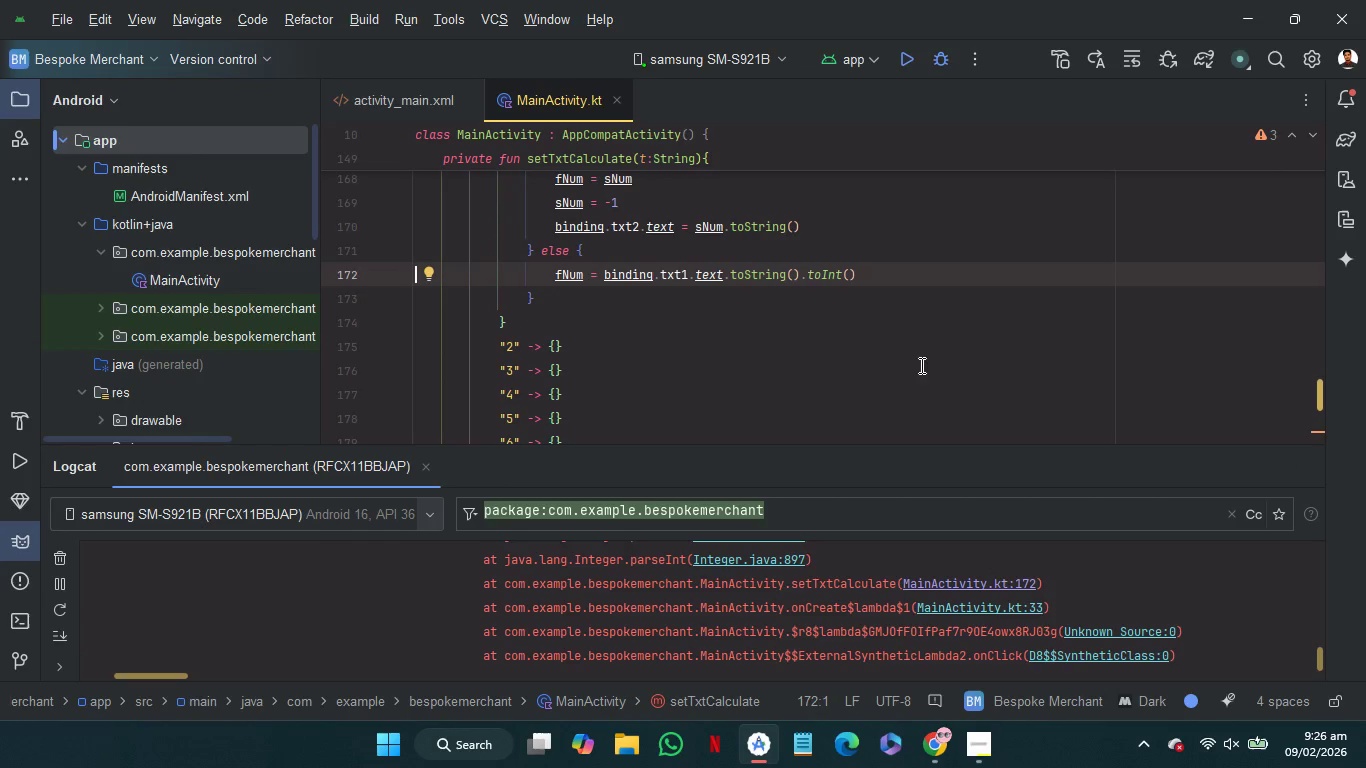 
scroll: coordinate [968, 358], scroll_direction: up, amount: 3.0
 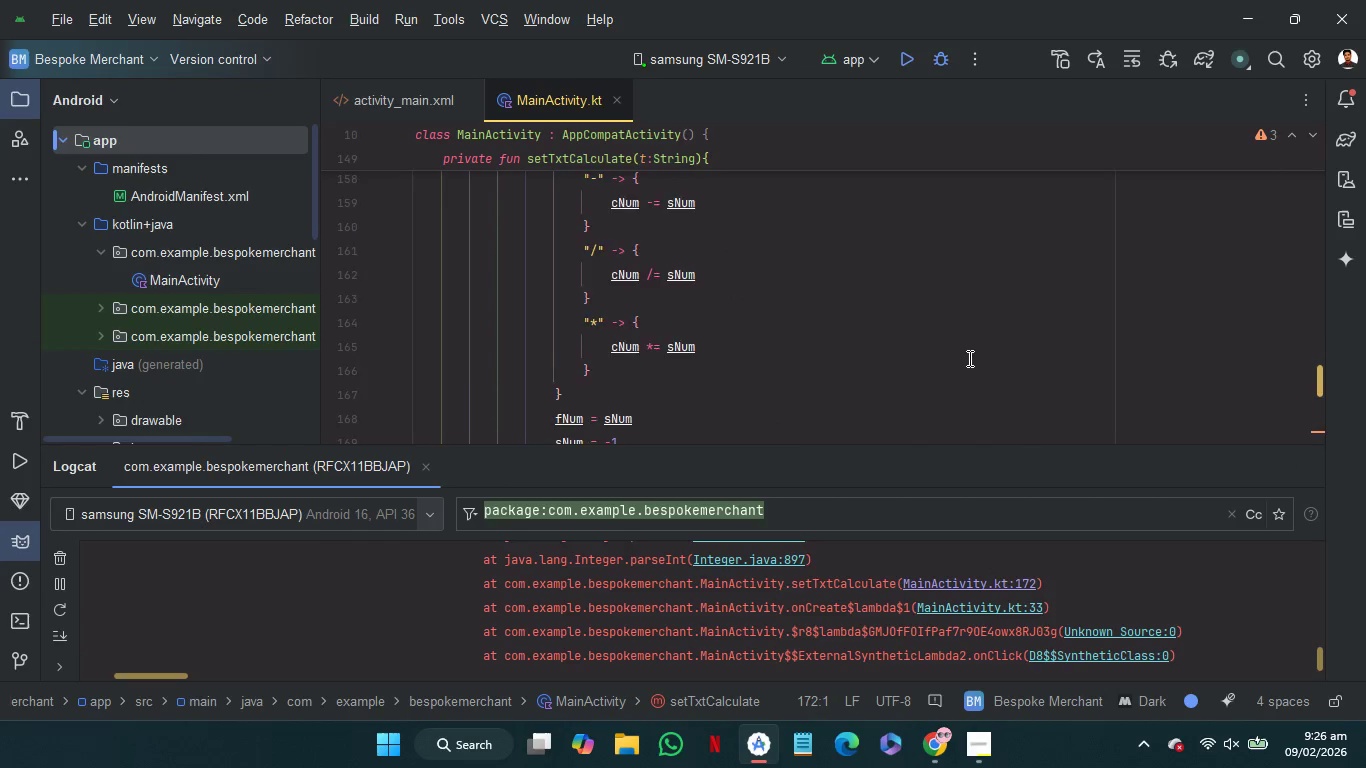 
scroll: coordinate [968, 358], scroll_direction: down, amount: 2.0
 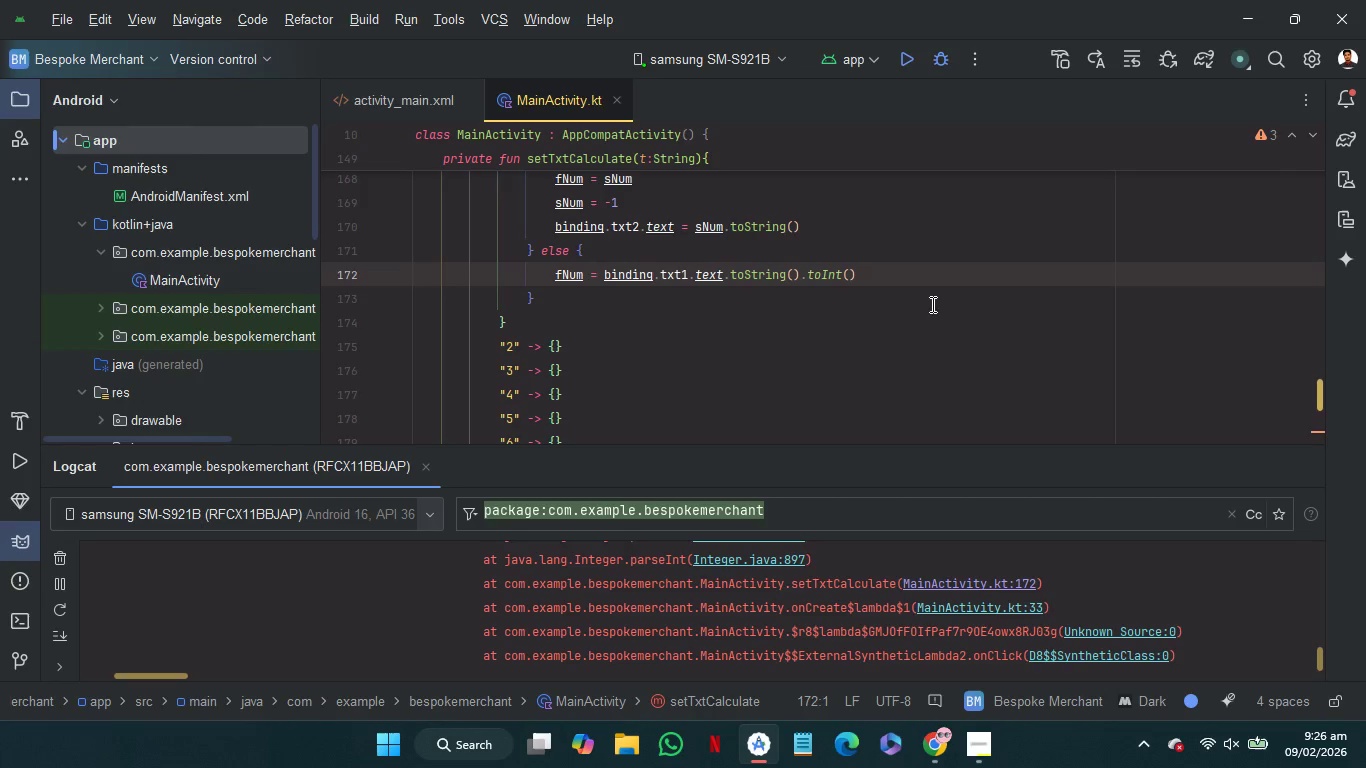 
wait(10.04)
 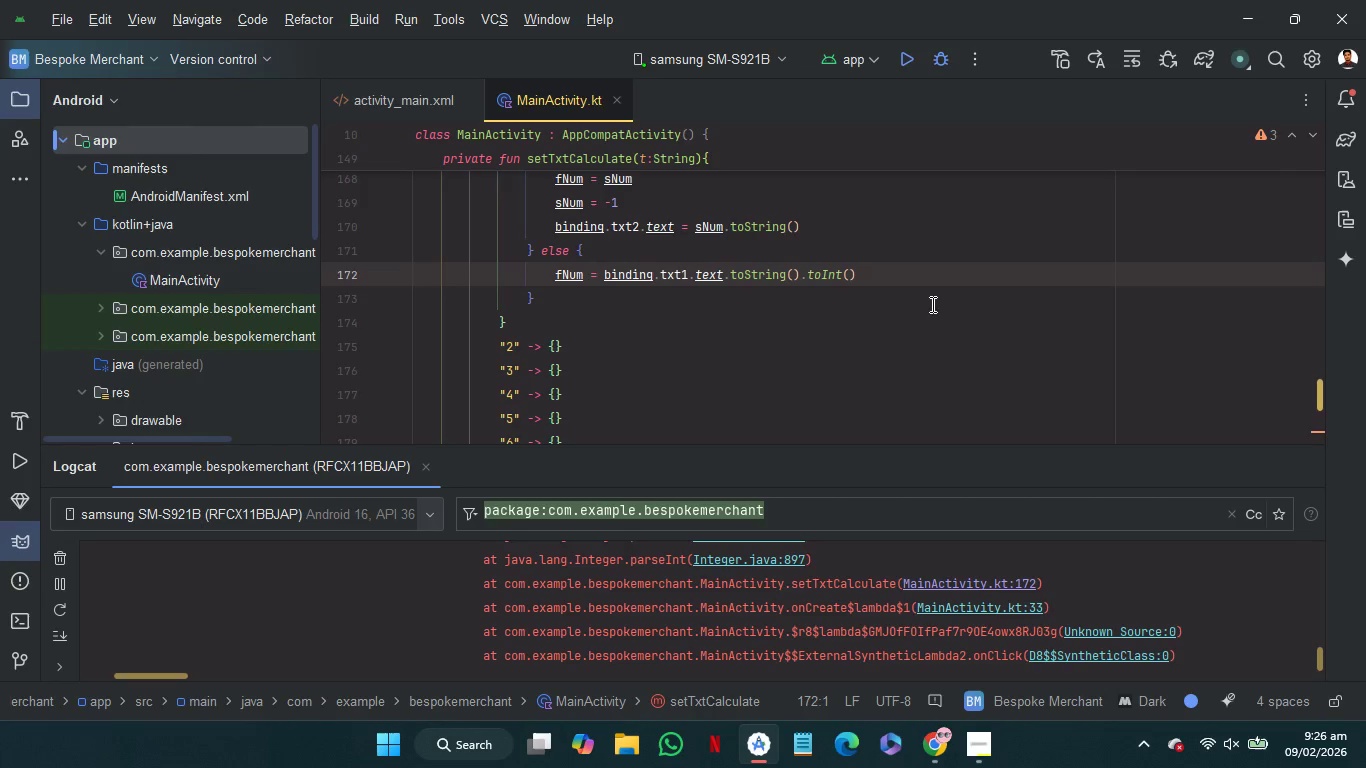 
scroll: coordinate [926, 288], scroll_direction: up, amount: 1.0
 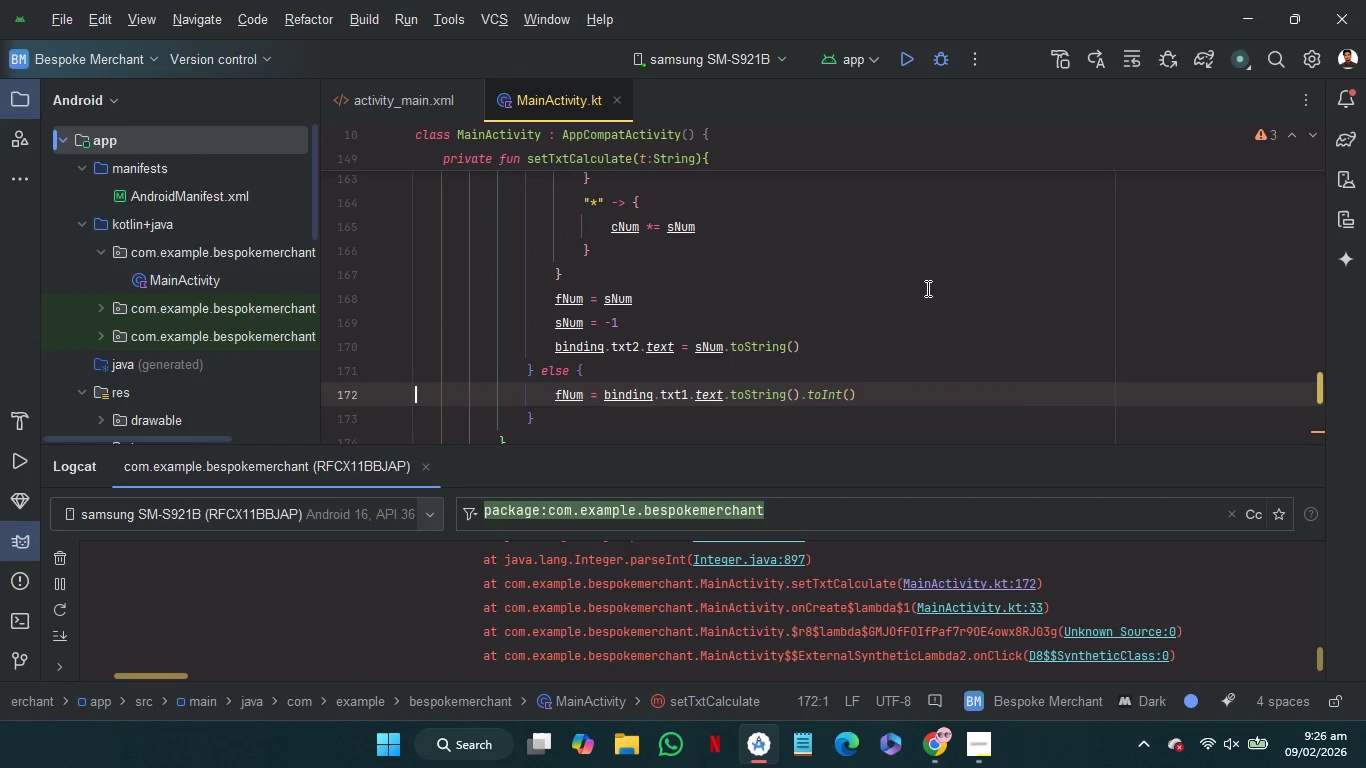 
scroll: coordinate [926, 288], scroll_direction: none, amount: 0.0
 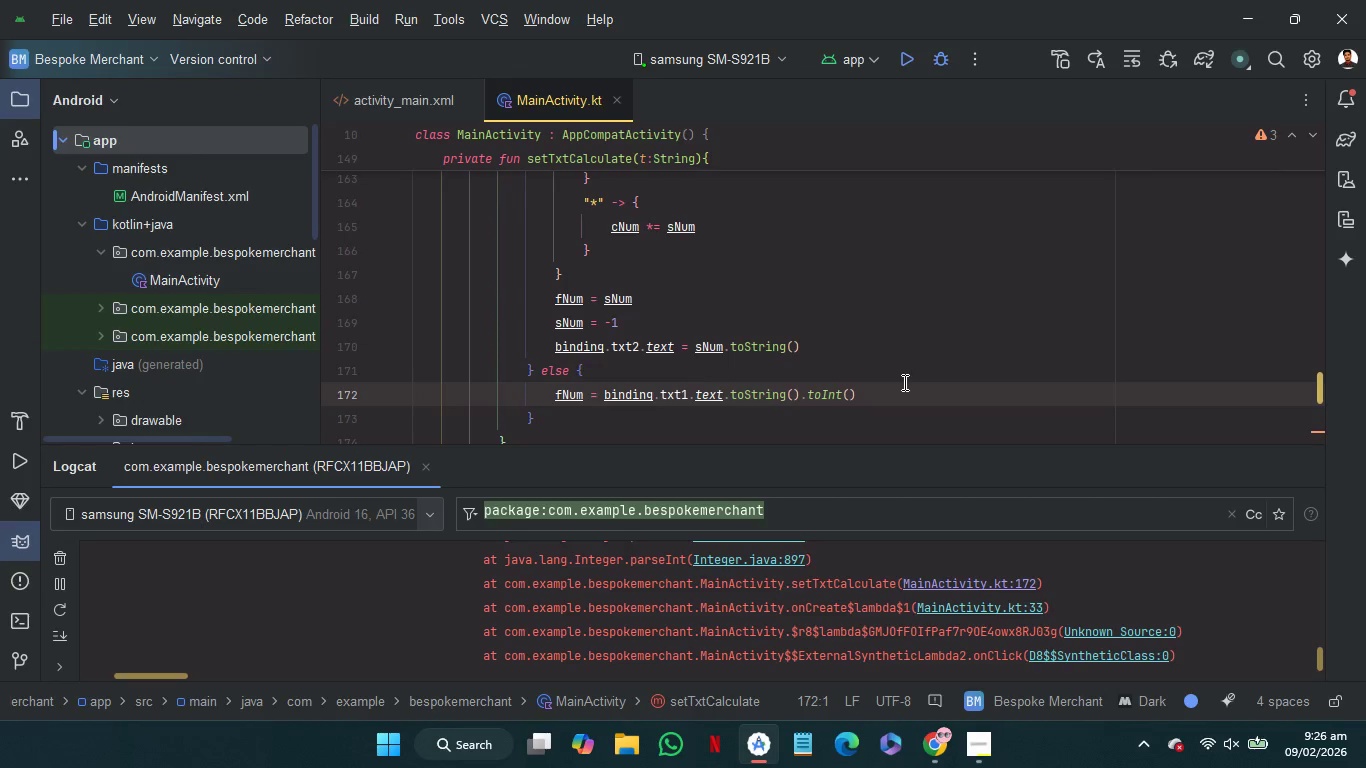 
wait(11.86)
 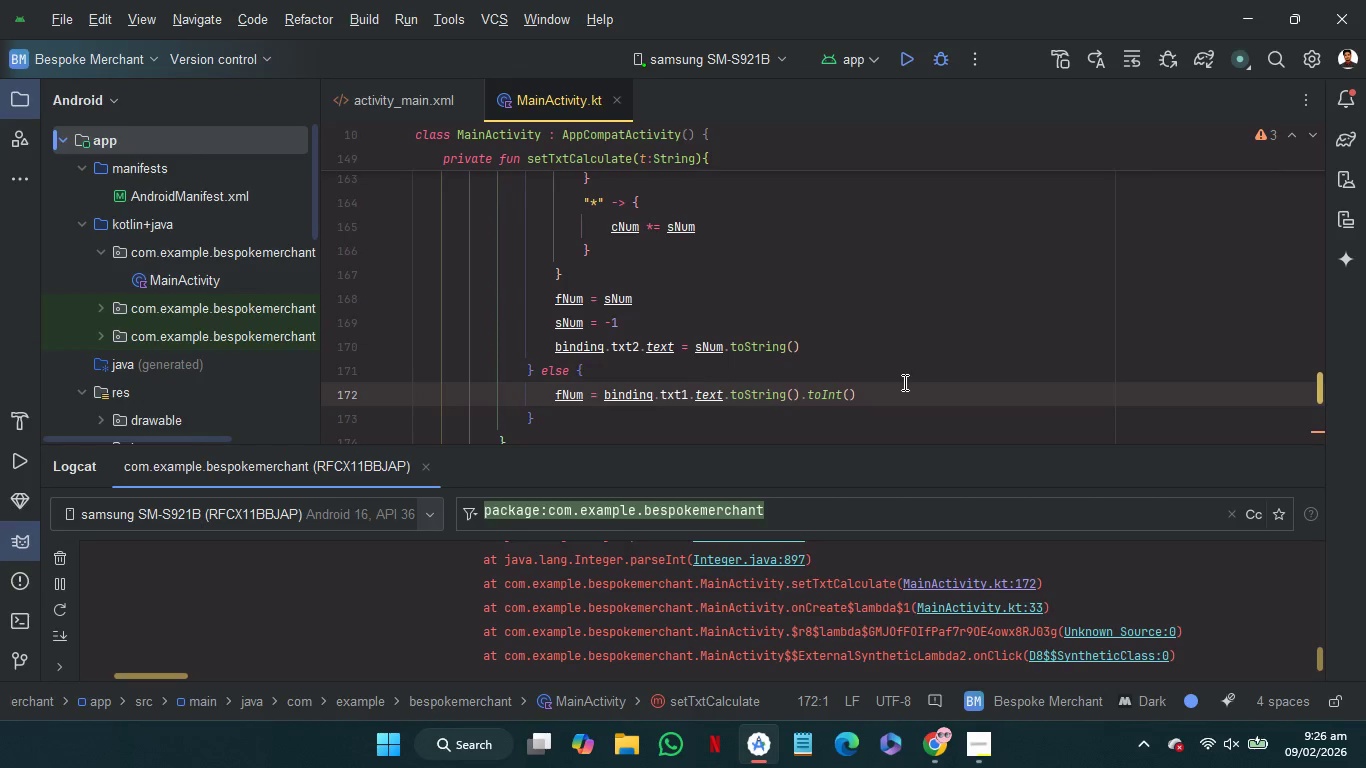 
mouse_move([1284, 473])
 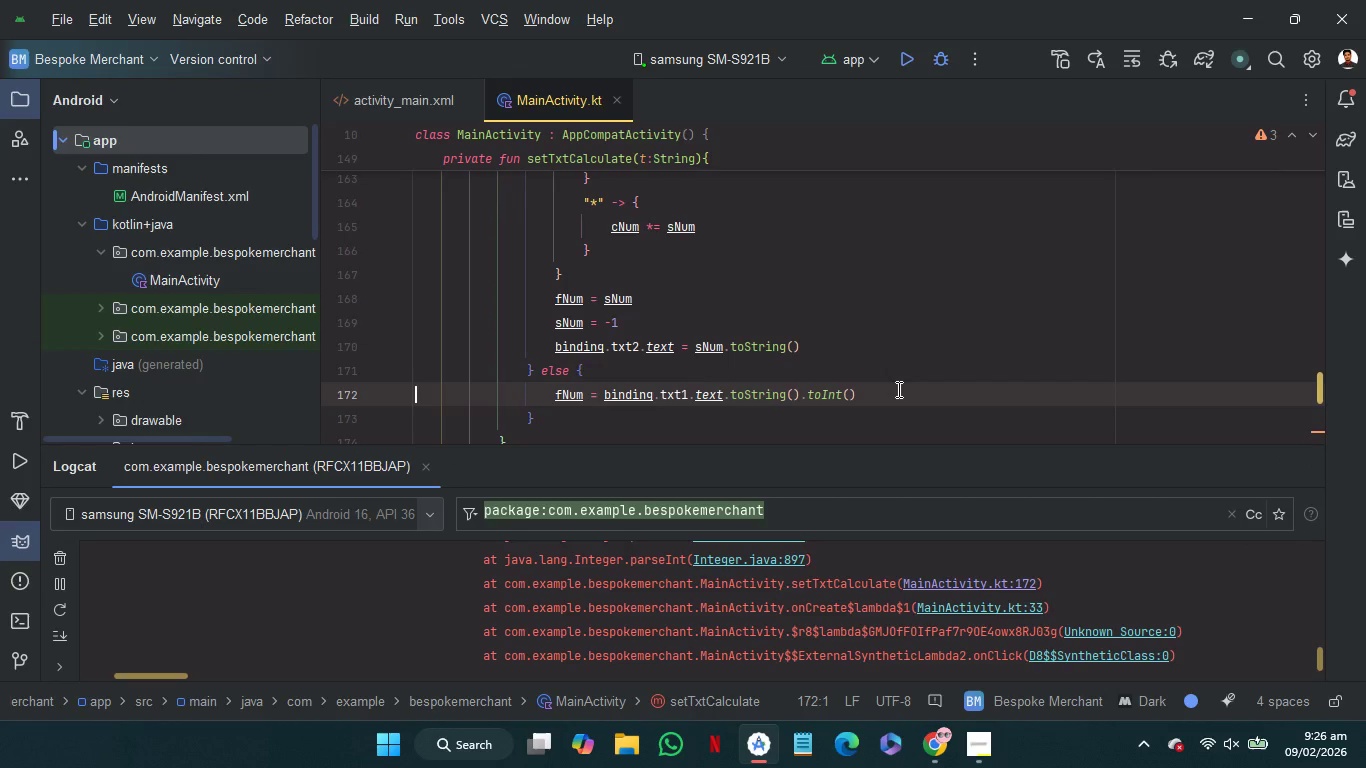 
left_click([897, 389])
 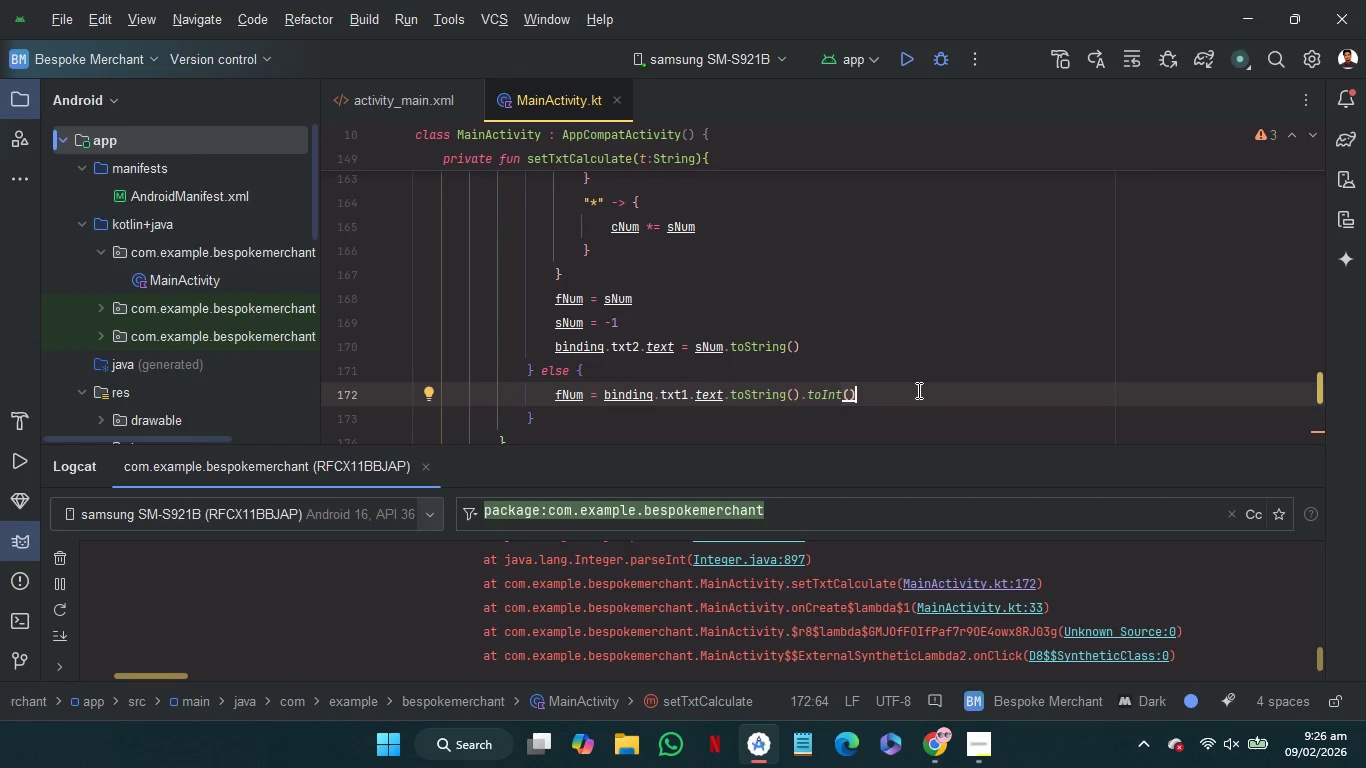 
wait(13.48)
 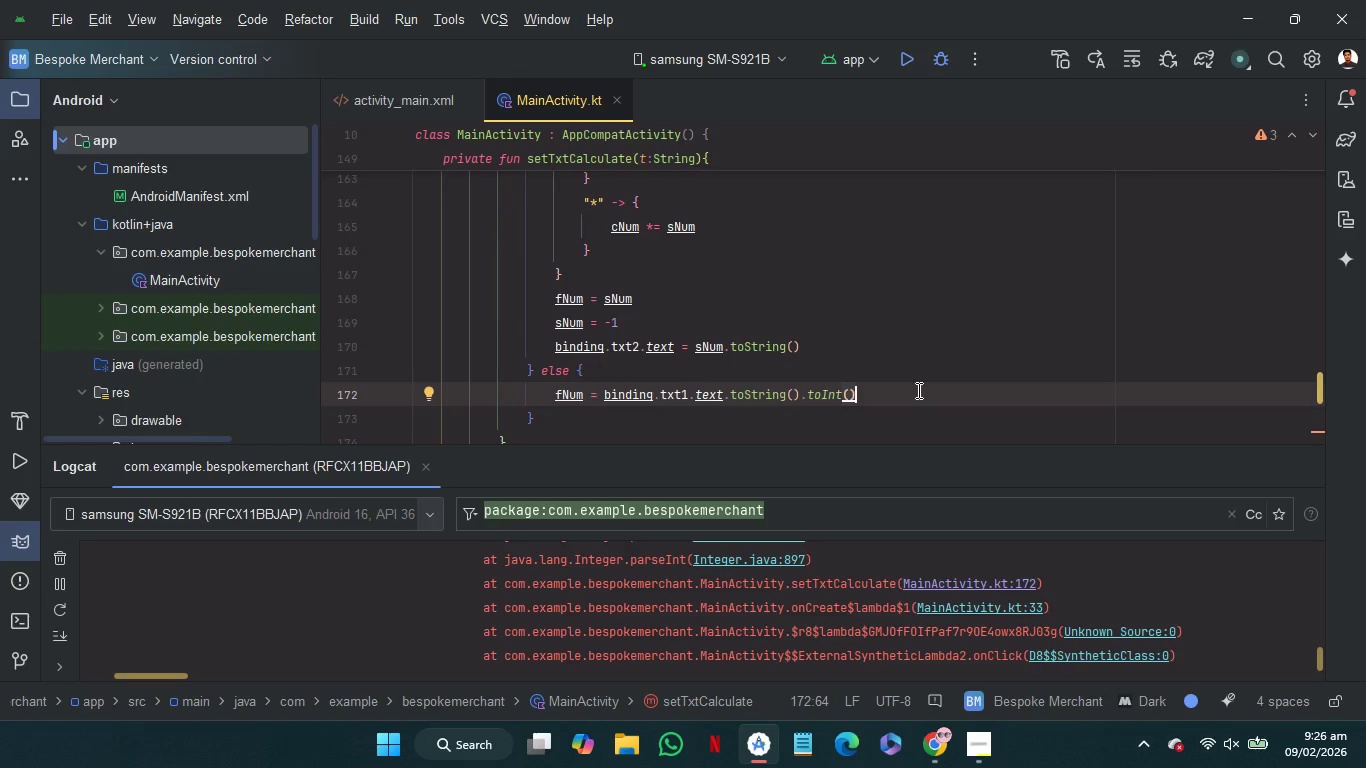 
left_click([756, 372])
 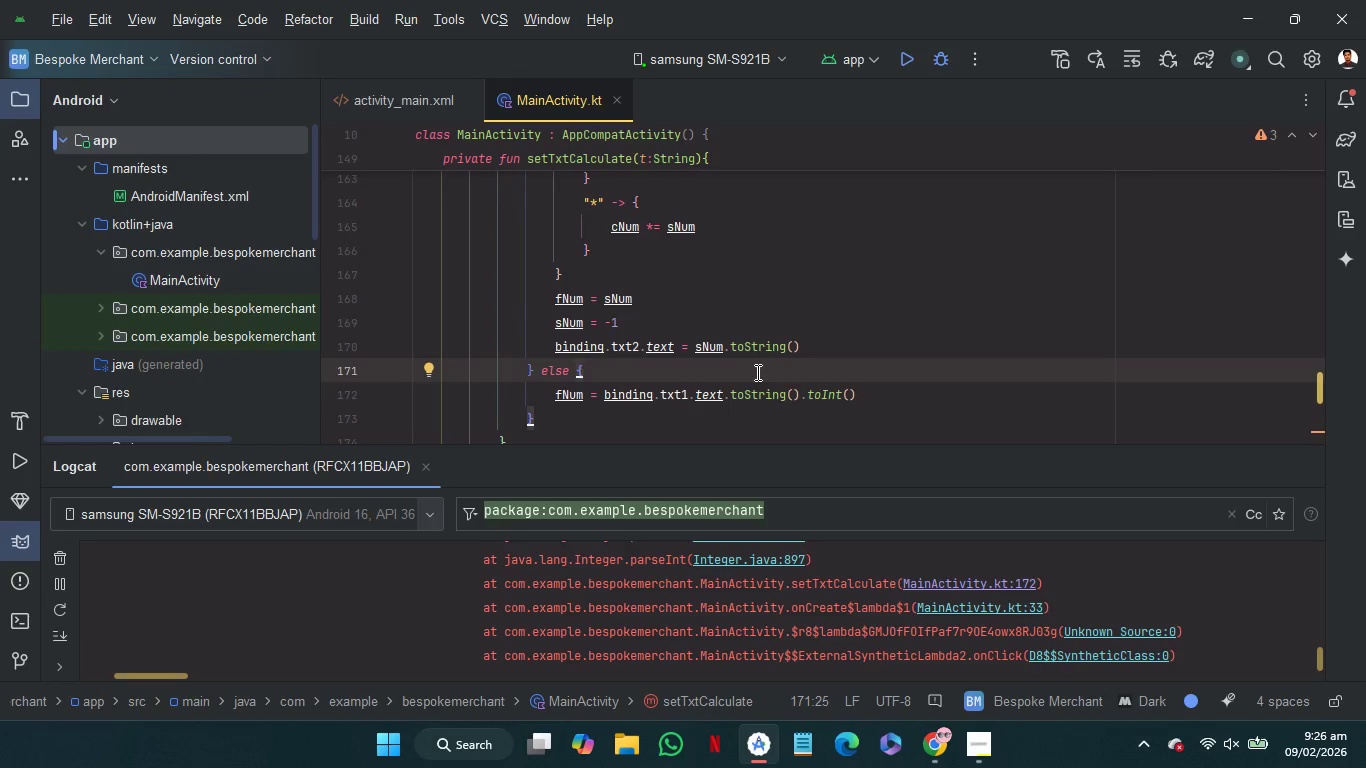 
key(Space)
 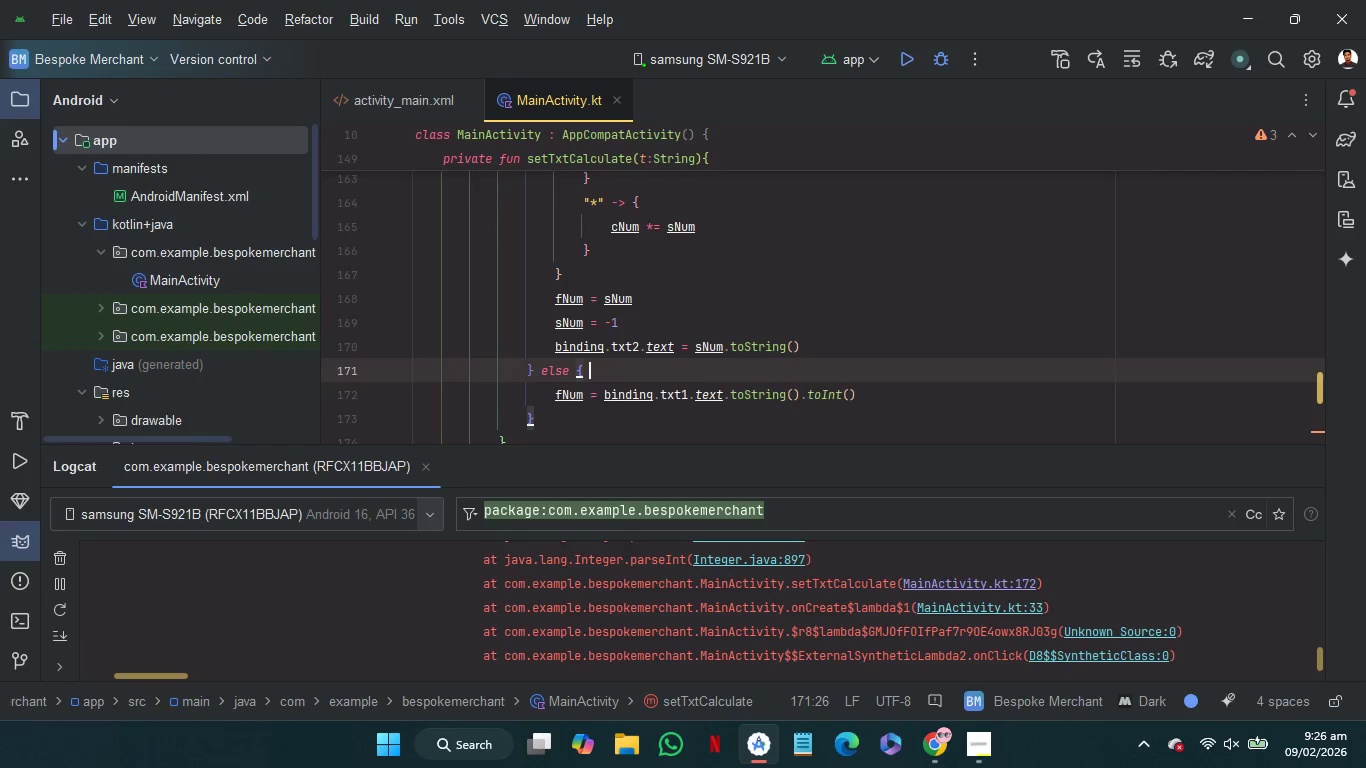 
key(Enter)
 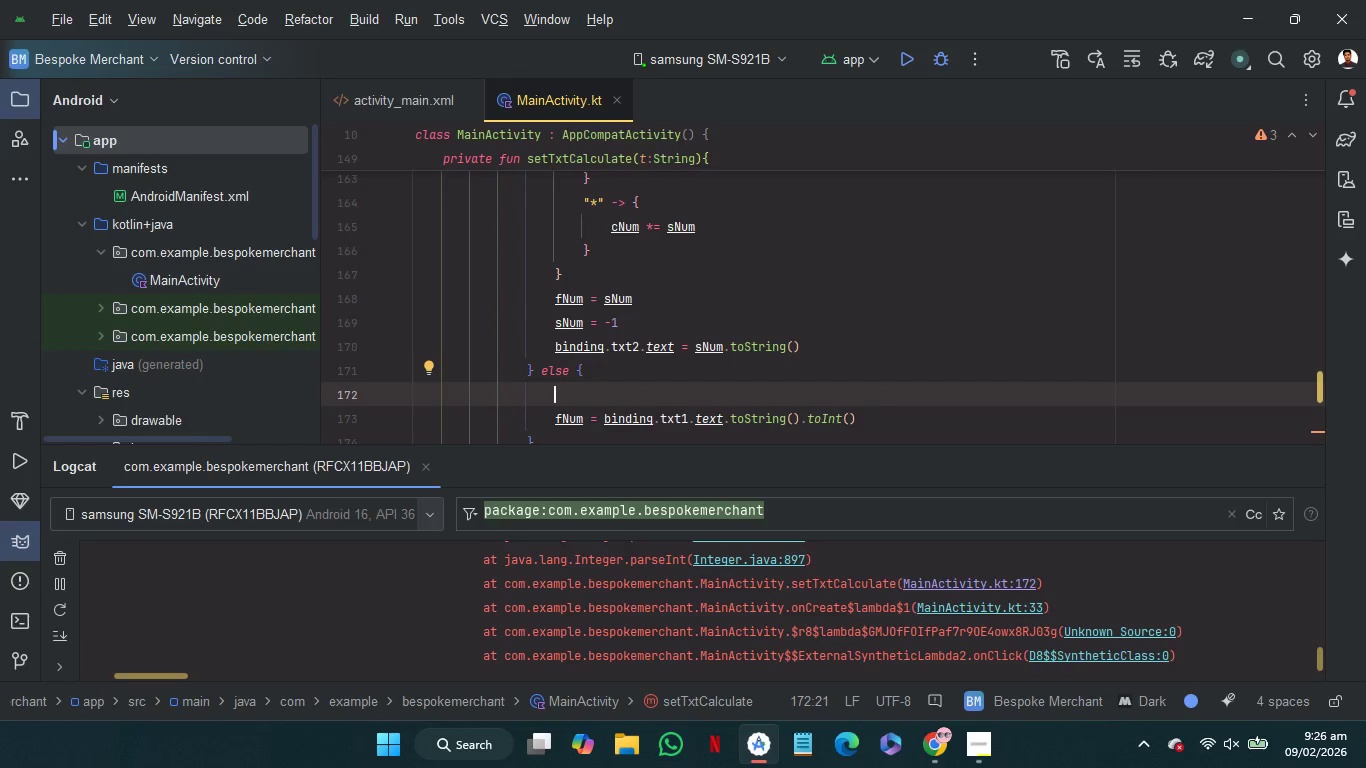 
type(if)
 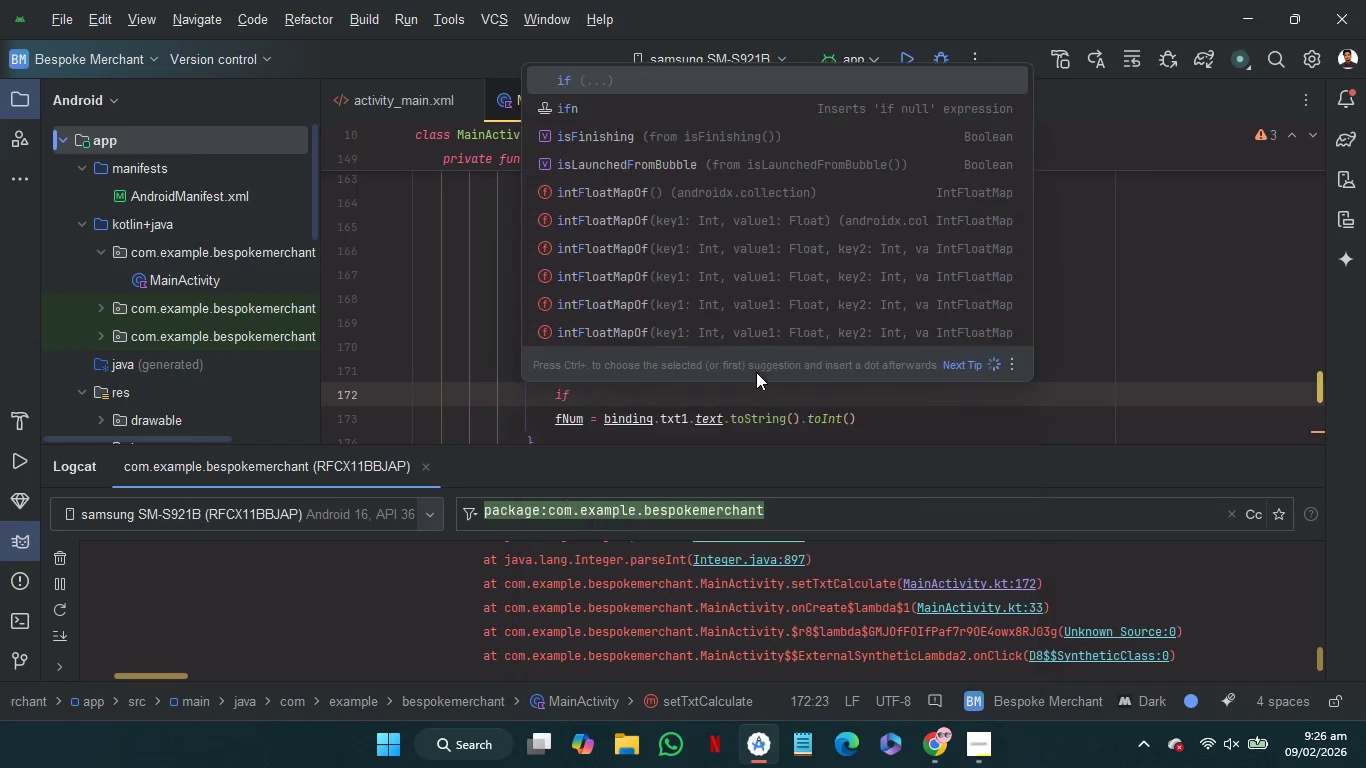 
key(Enter)
 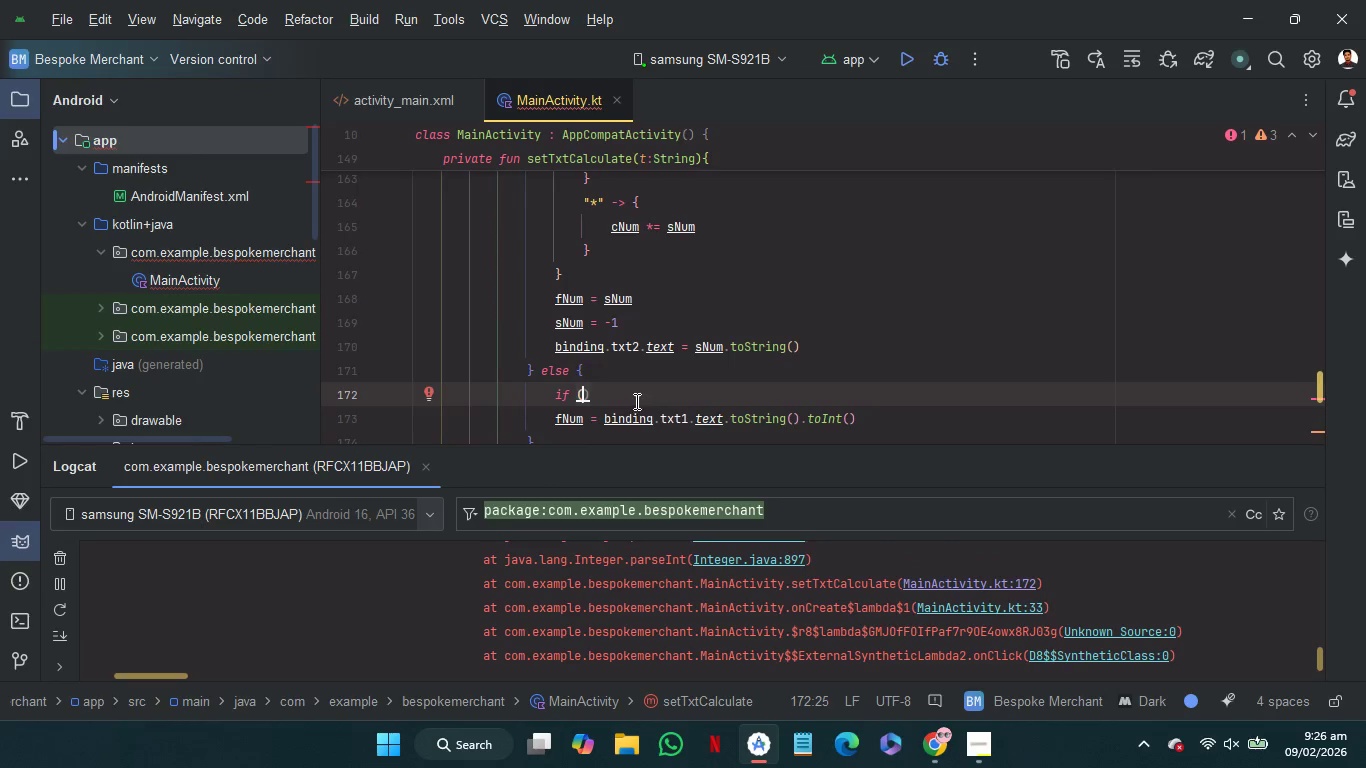 
left_click_drag(start_coordinate=[604, 412], to_coordinate=[800, 428])
 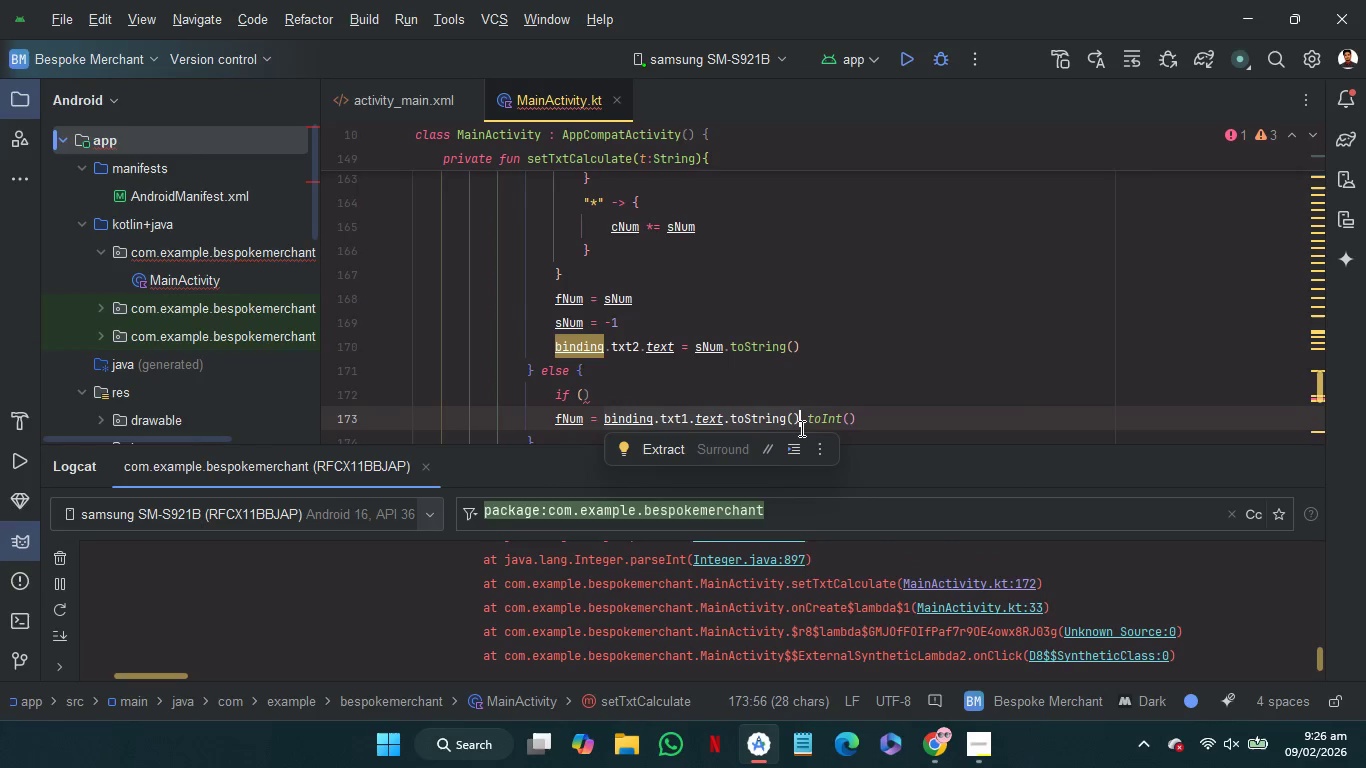 
key(Control+C)
 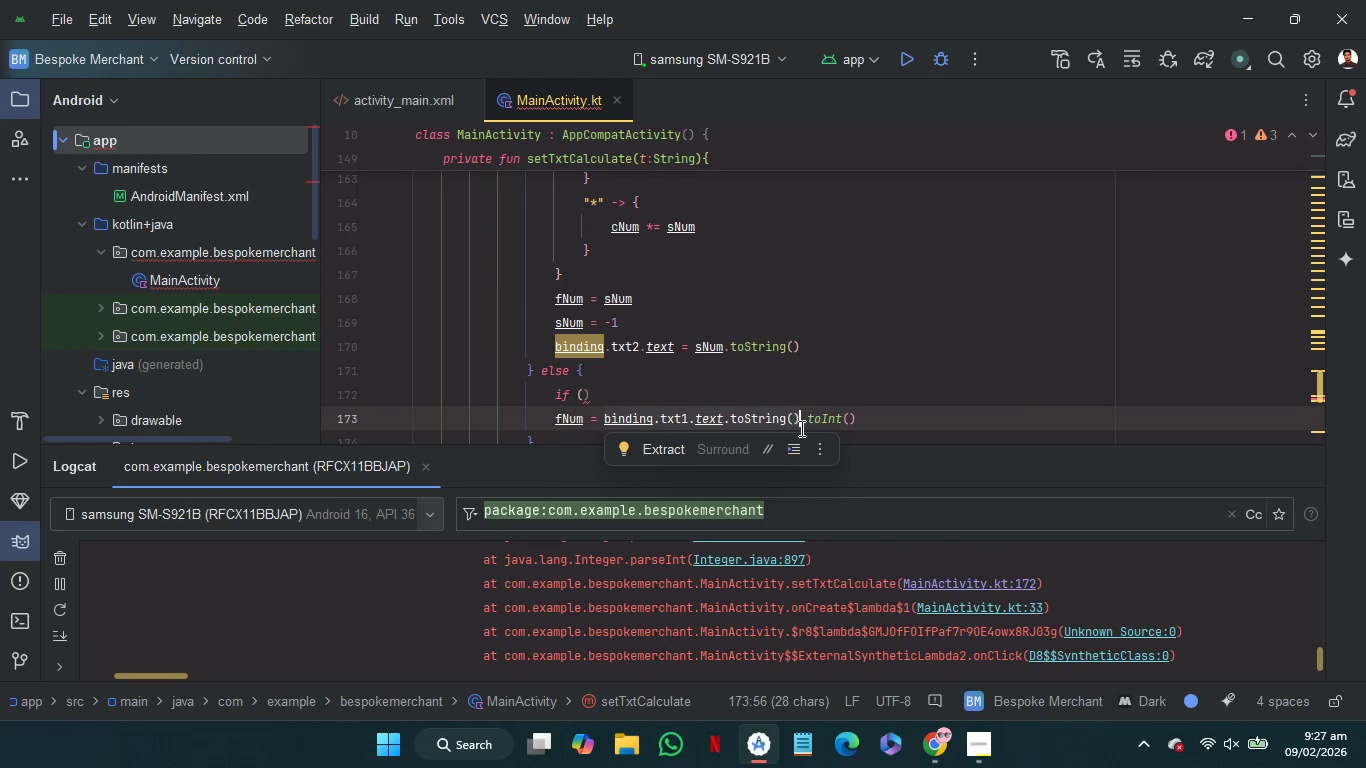 
key(Control+C)
 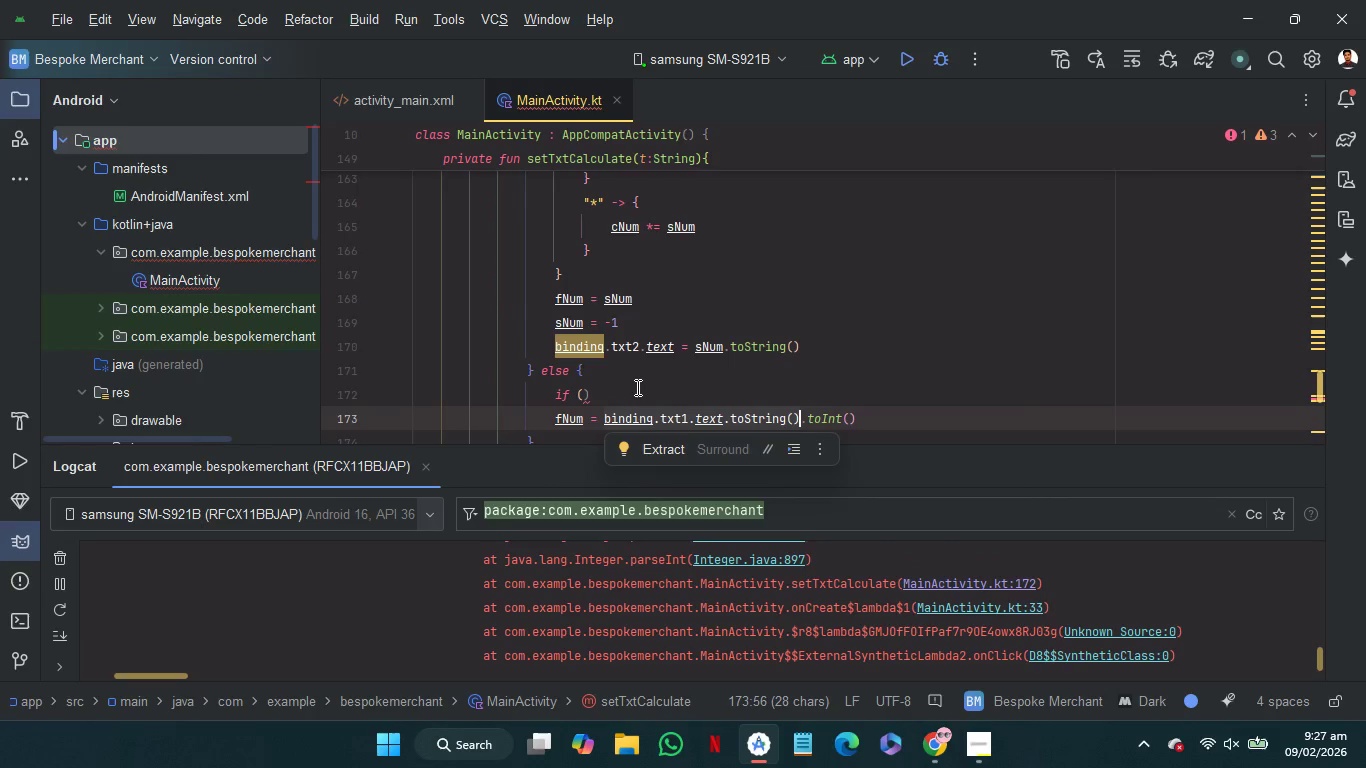 
left_click([637, 389])
 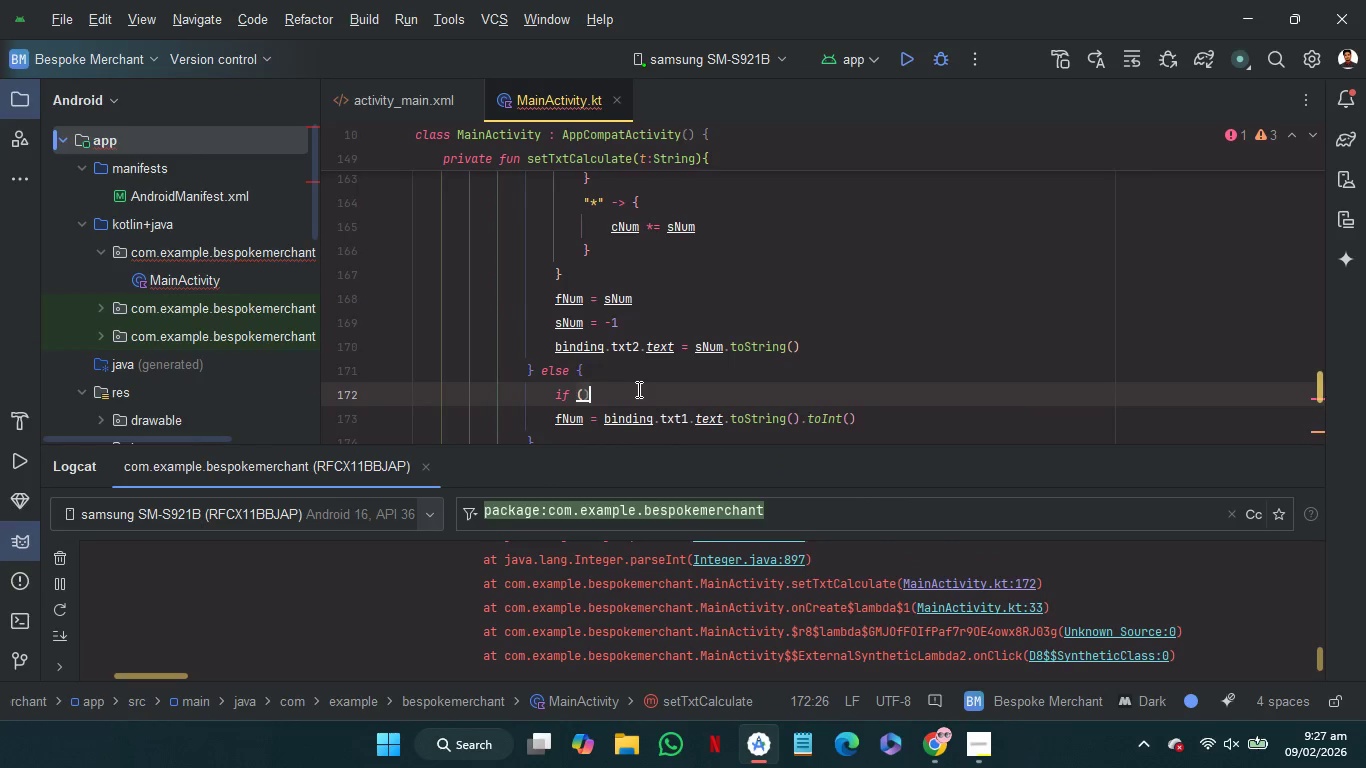 
key(ArrowLeft)
 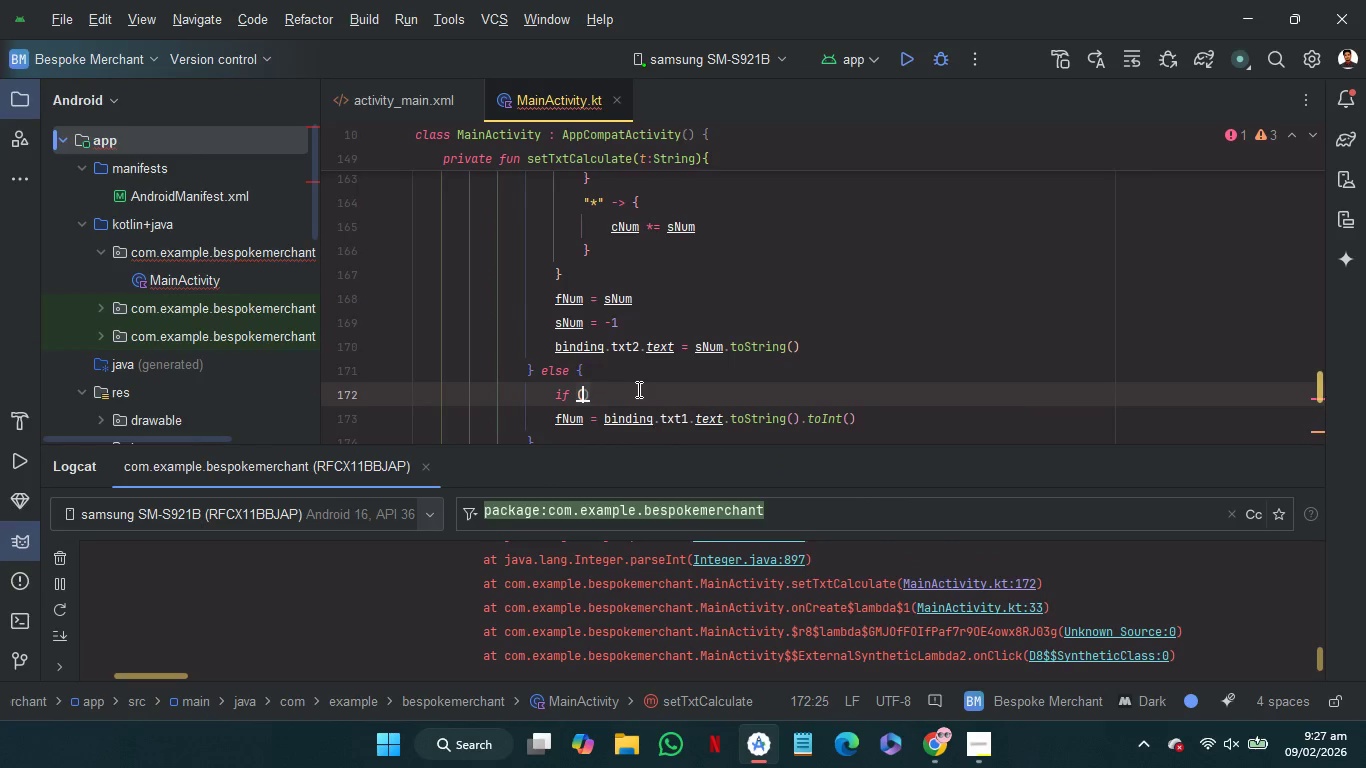 
key(Control+V)
 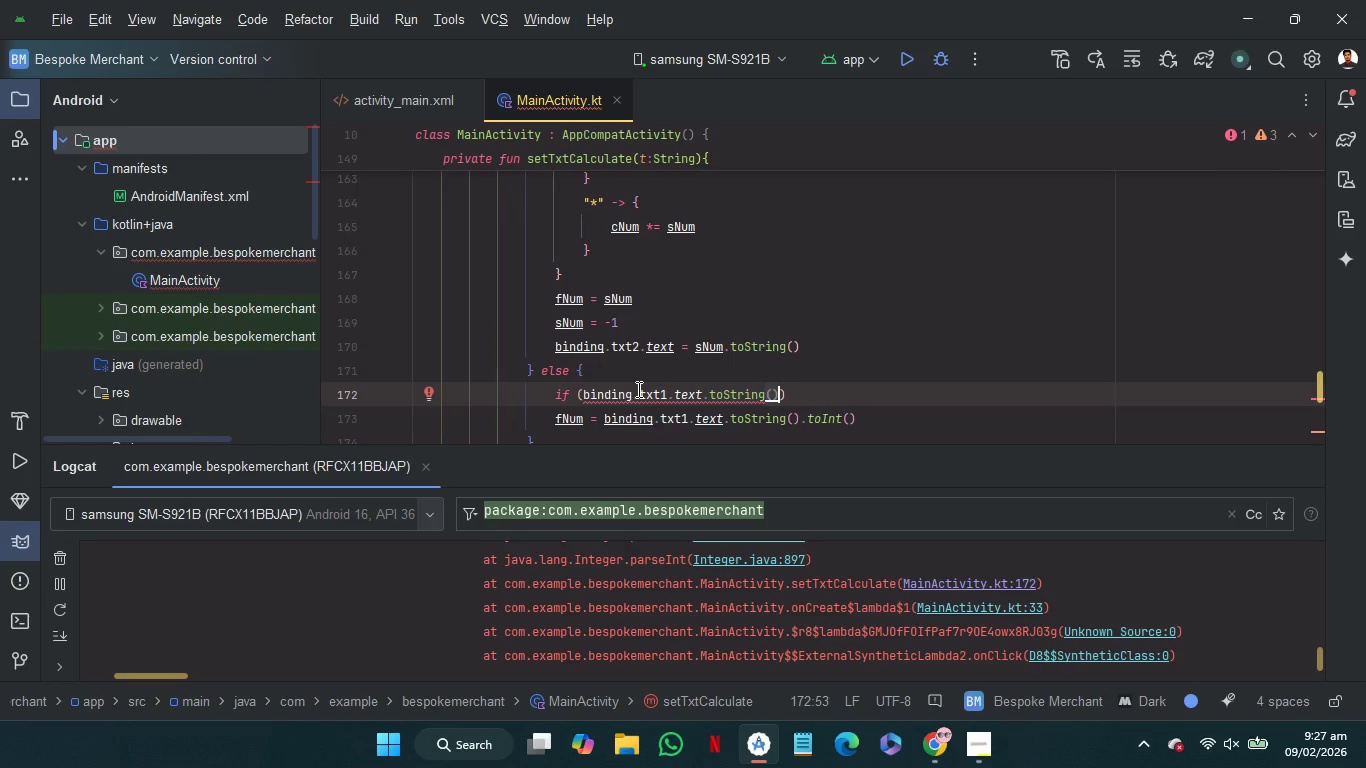 
key(Space)
 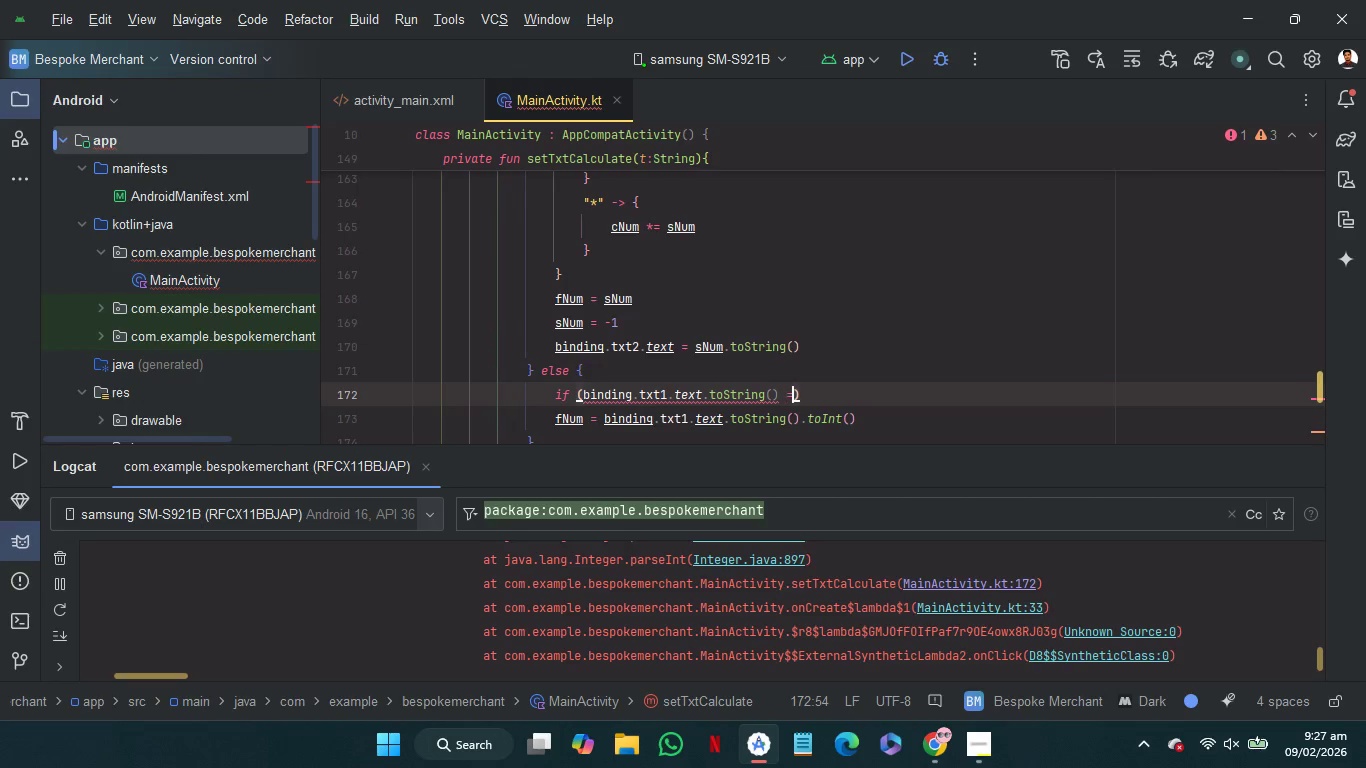 
key(Equal)
 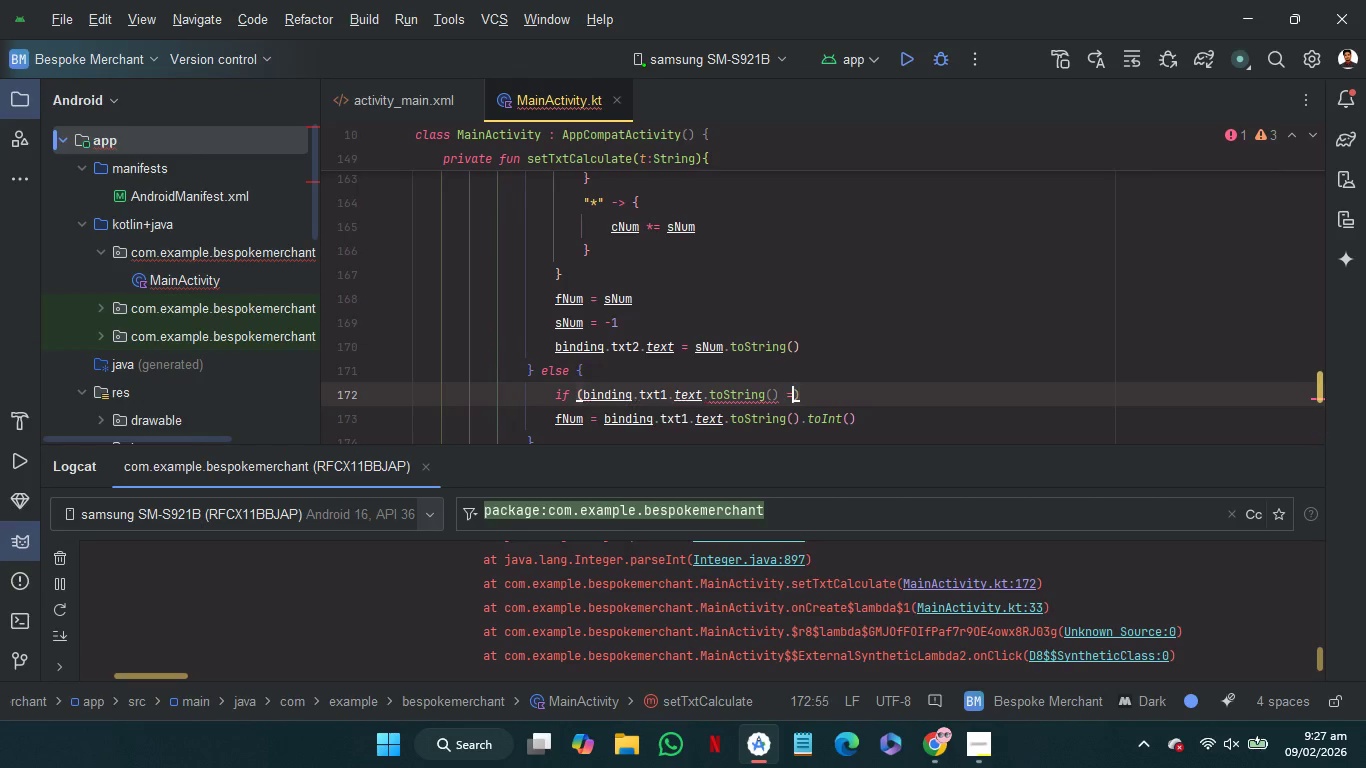 
key(Equal)
 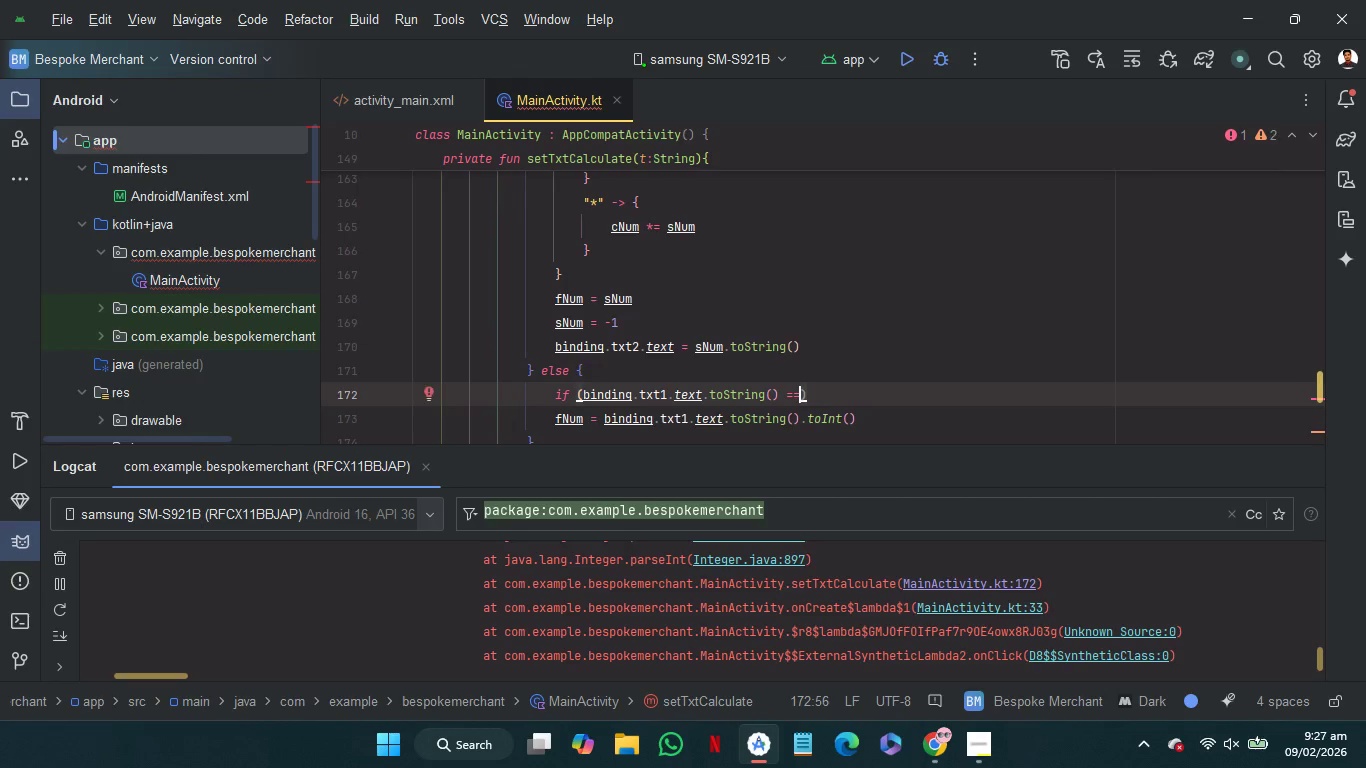 
key(Space)
 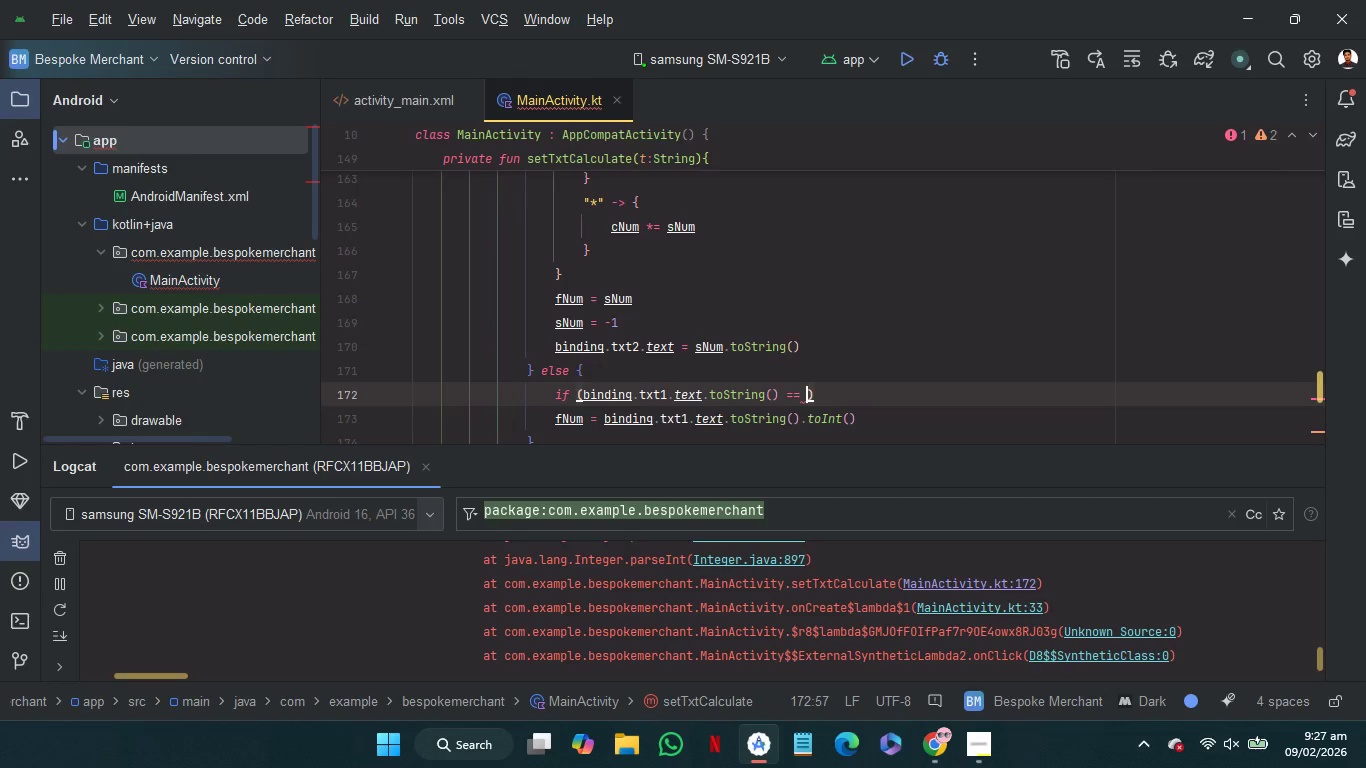 
key(Shift+Quote)
 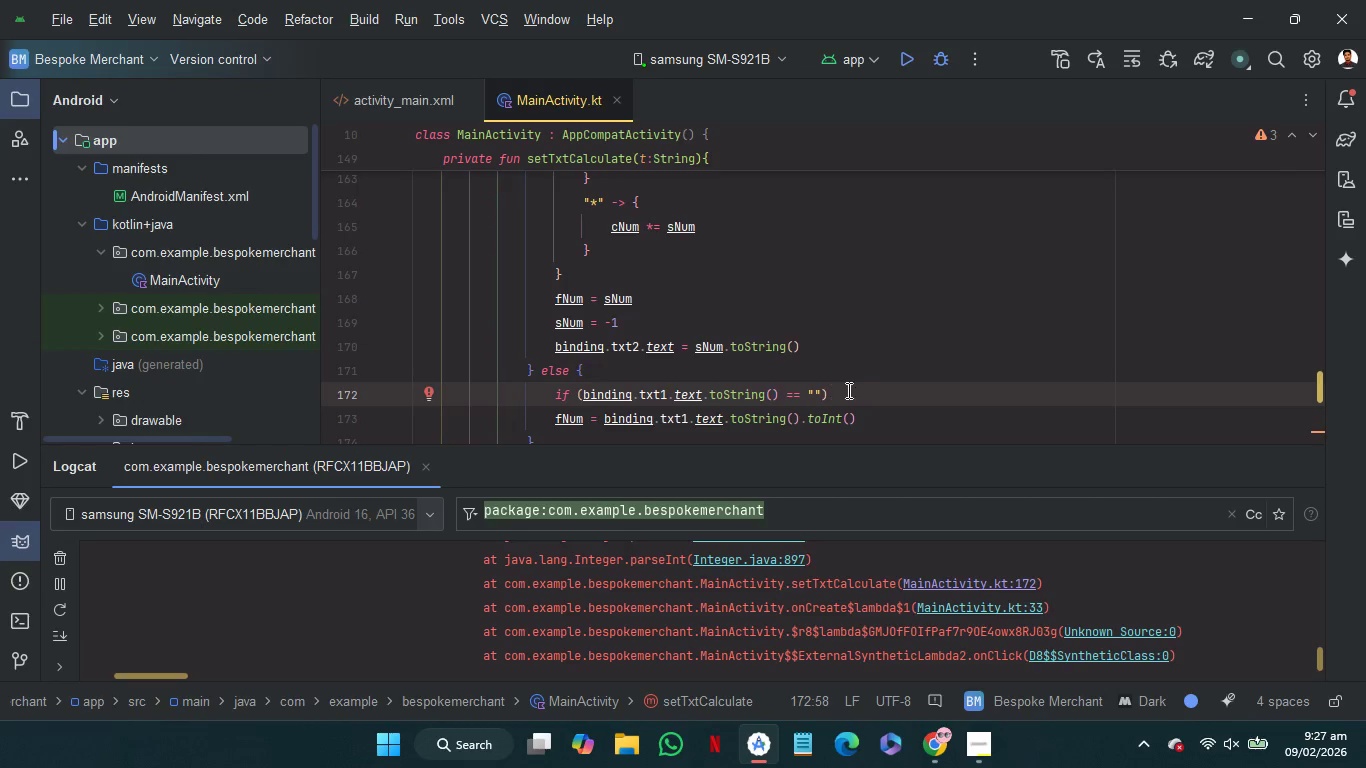 
left_click([867, 391])
 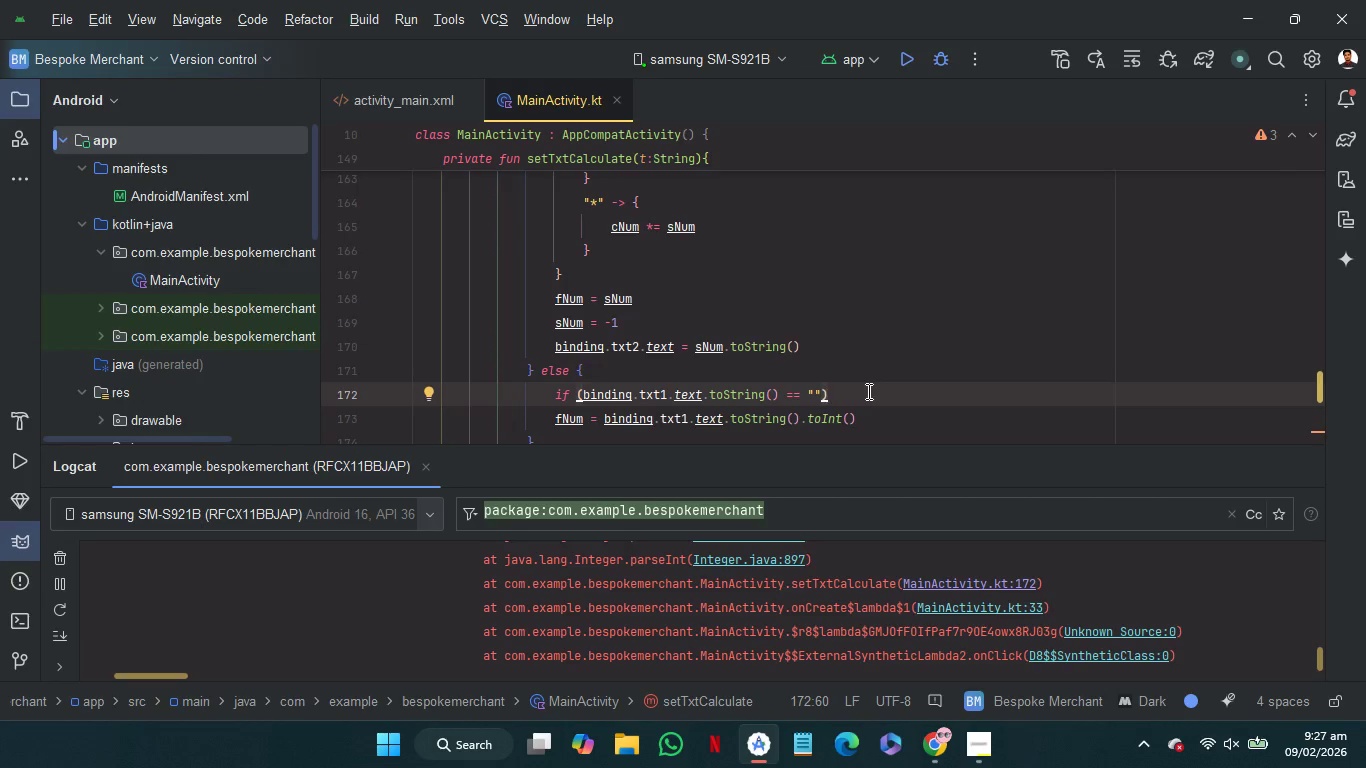 
key(Space)
 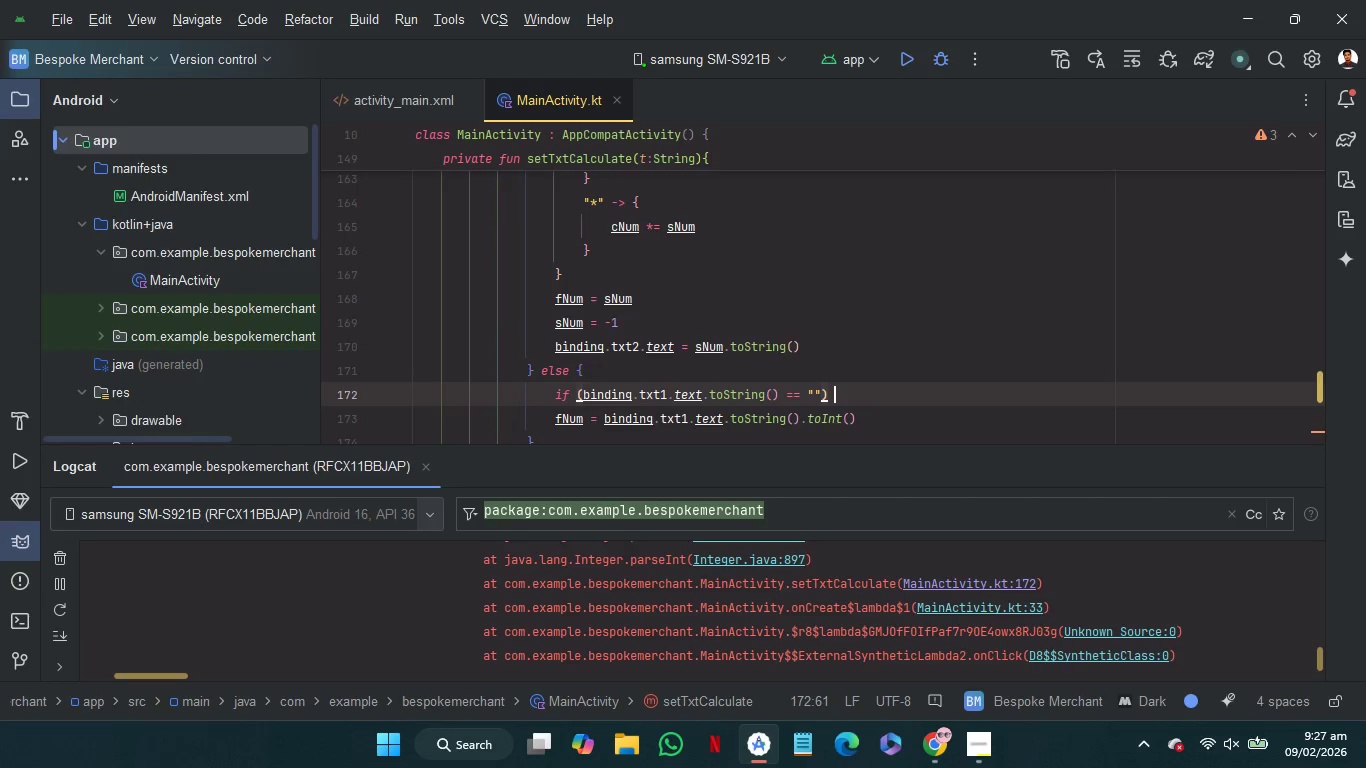 
key(Shift+BracketLeft)
 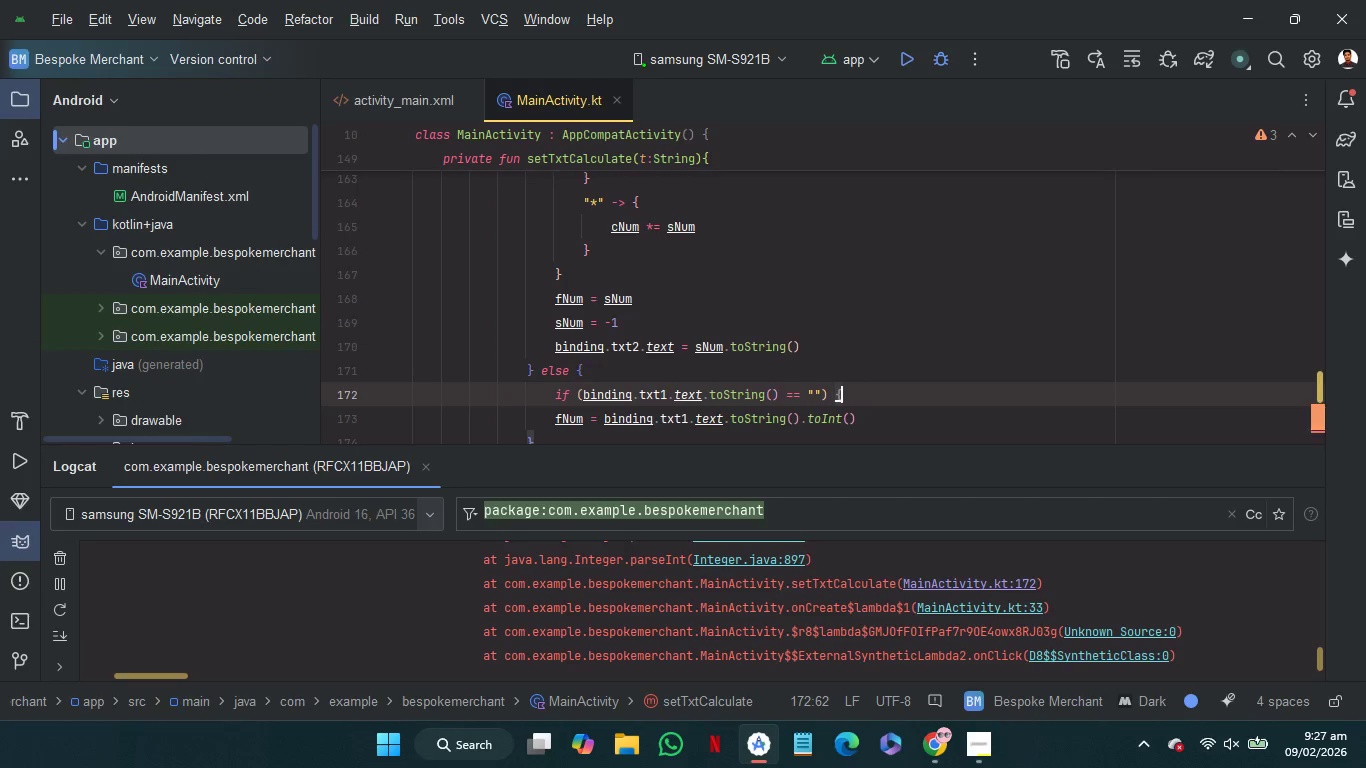 
key(Enter)
 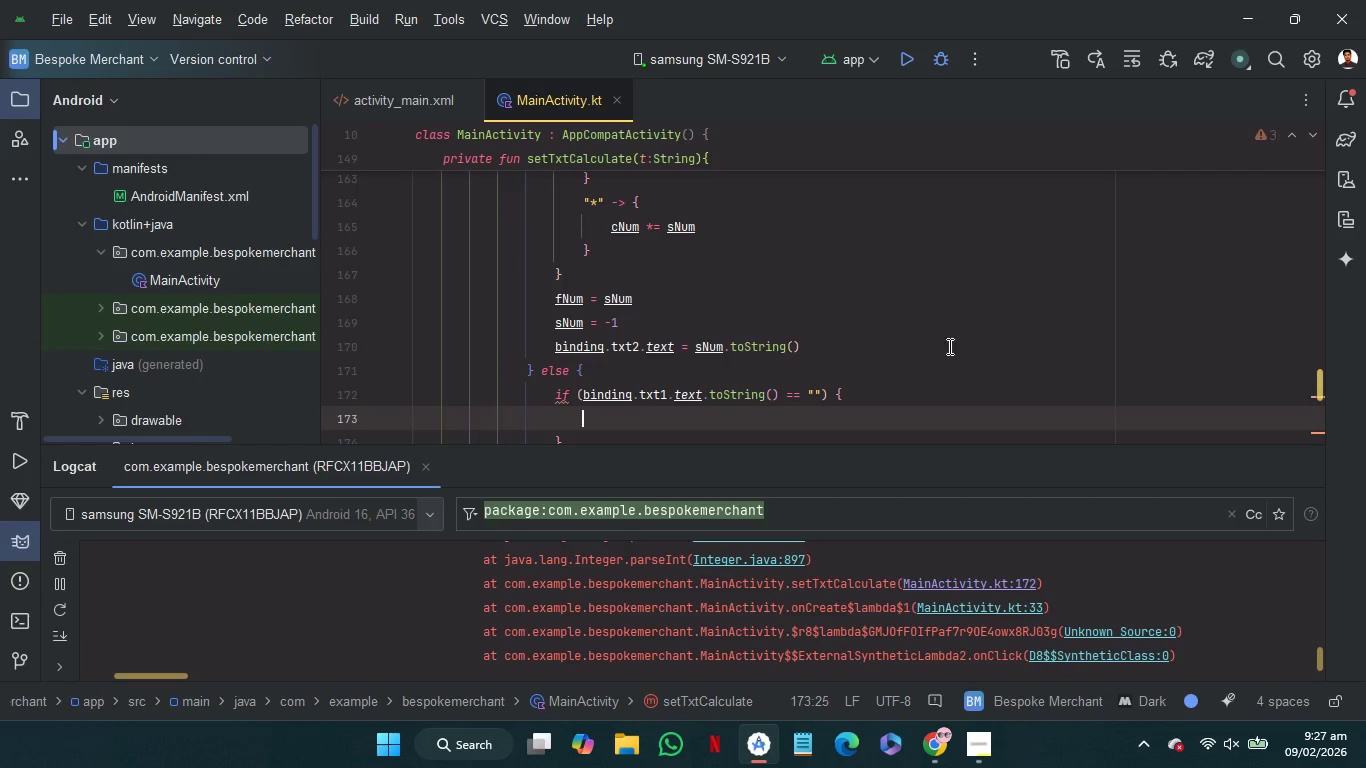 
scroll: coordinate [948, 346], scroll_direction: down, amount: 1.0
 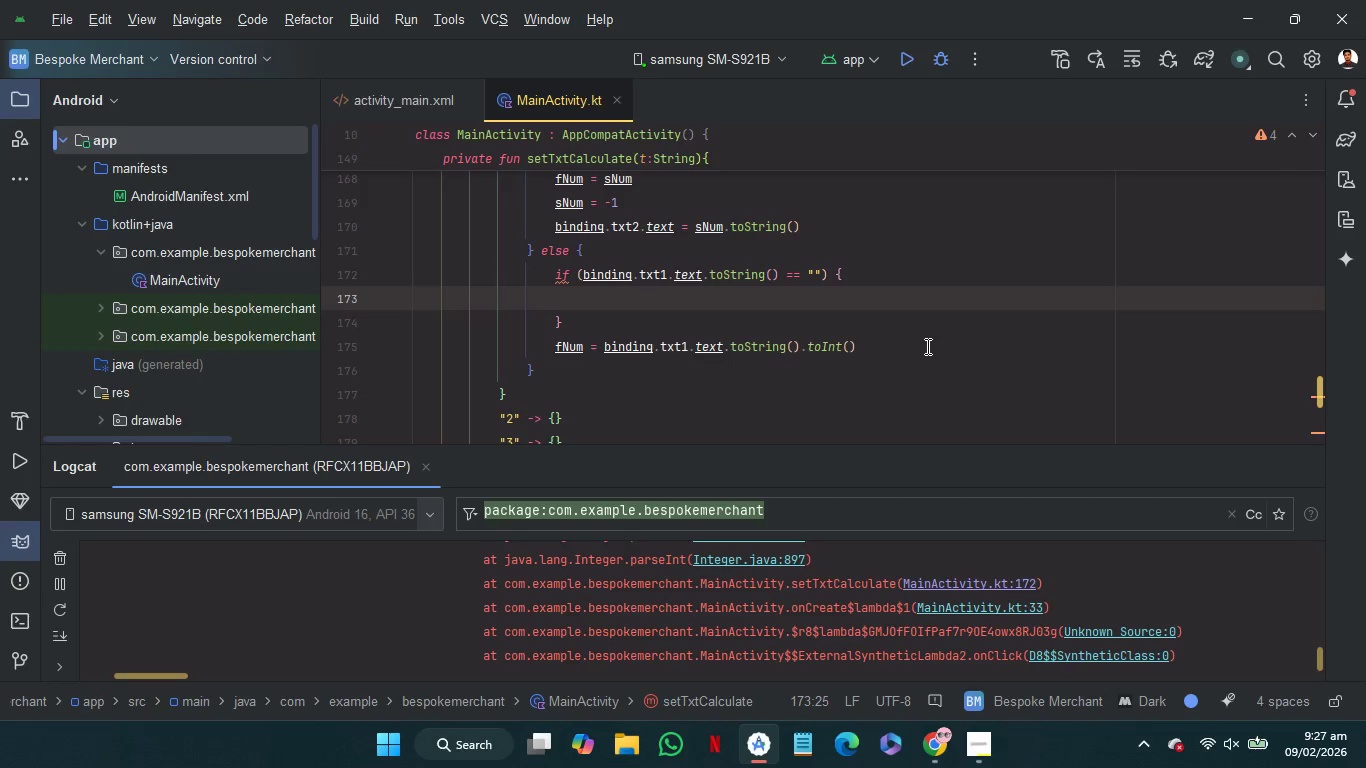 
type(fN)
 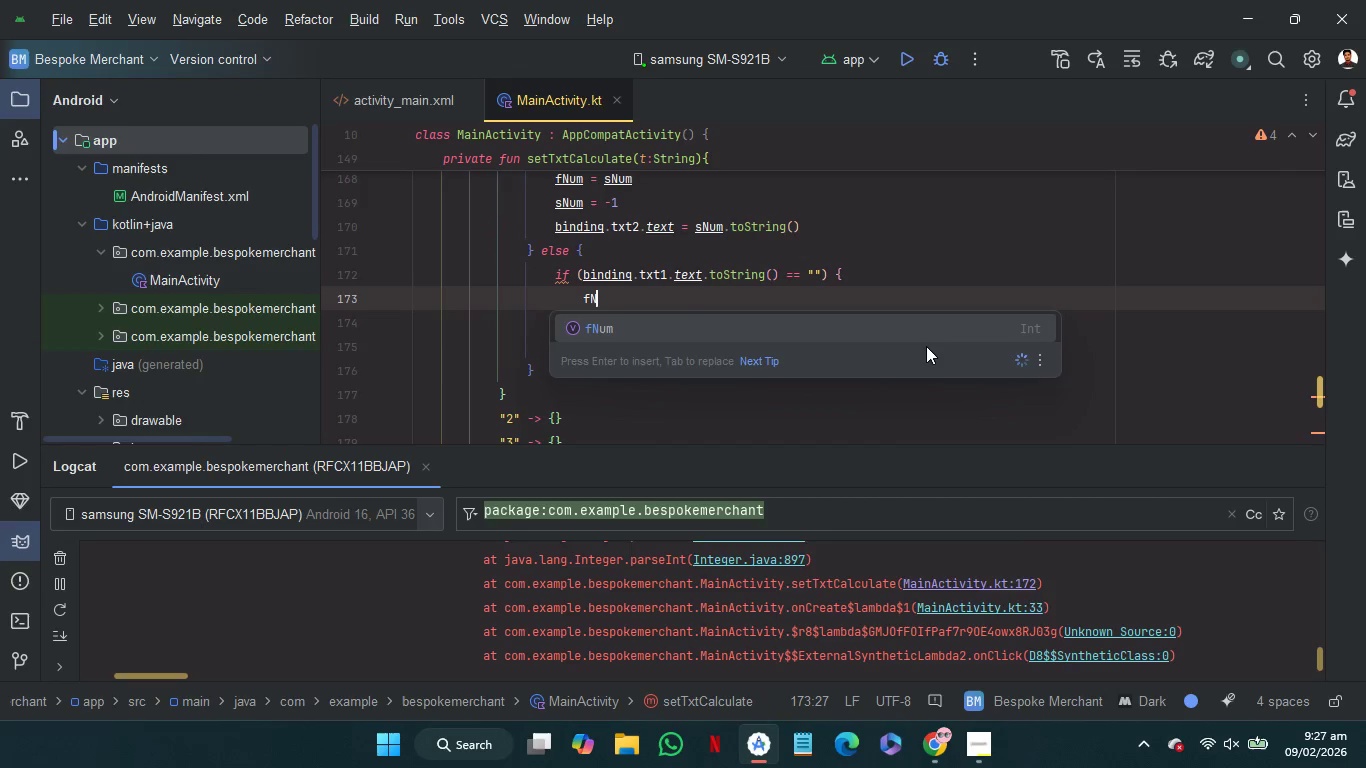 
key(Enter)
 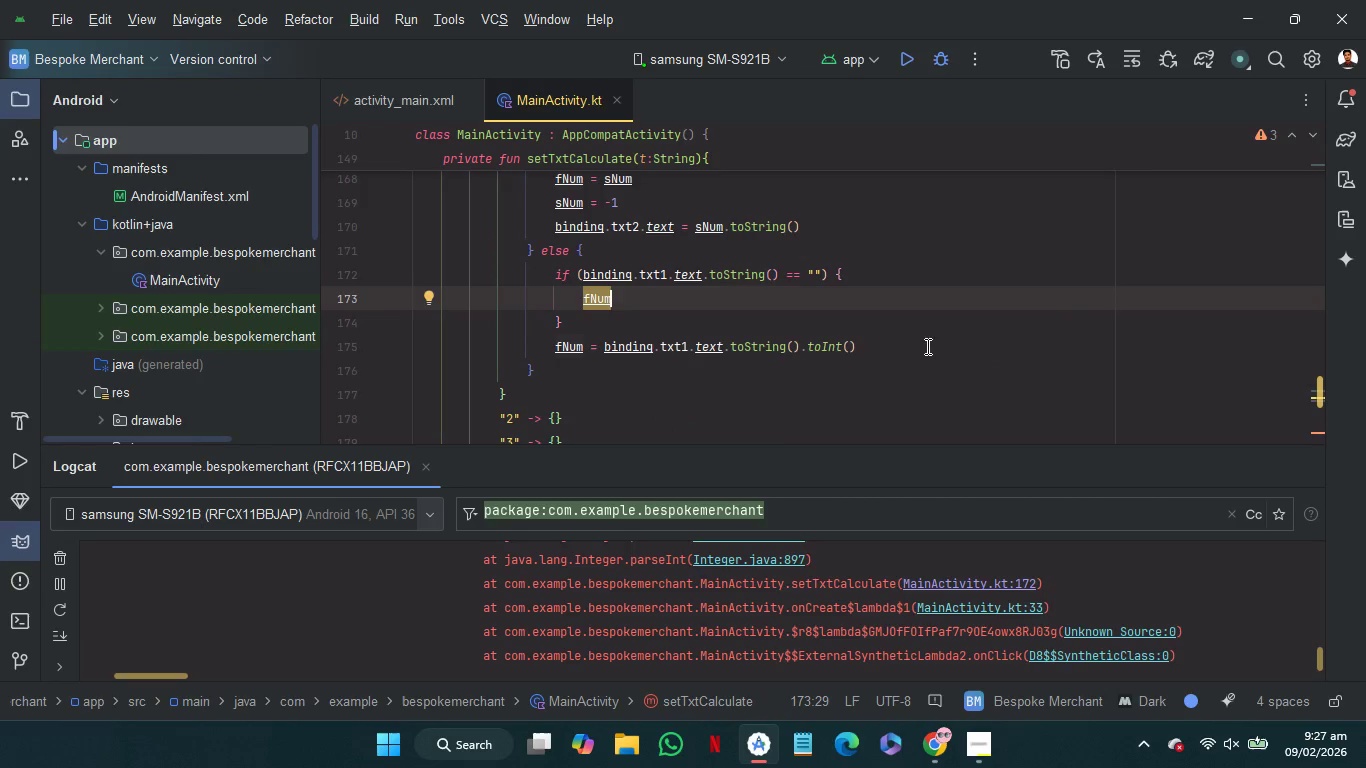 
key(Space)
 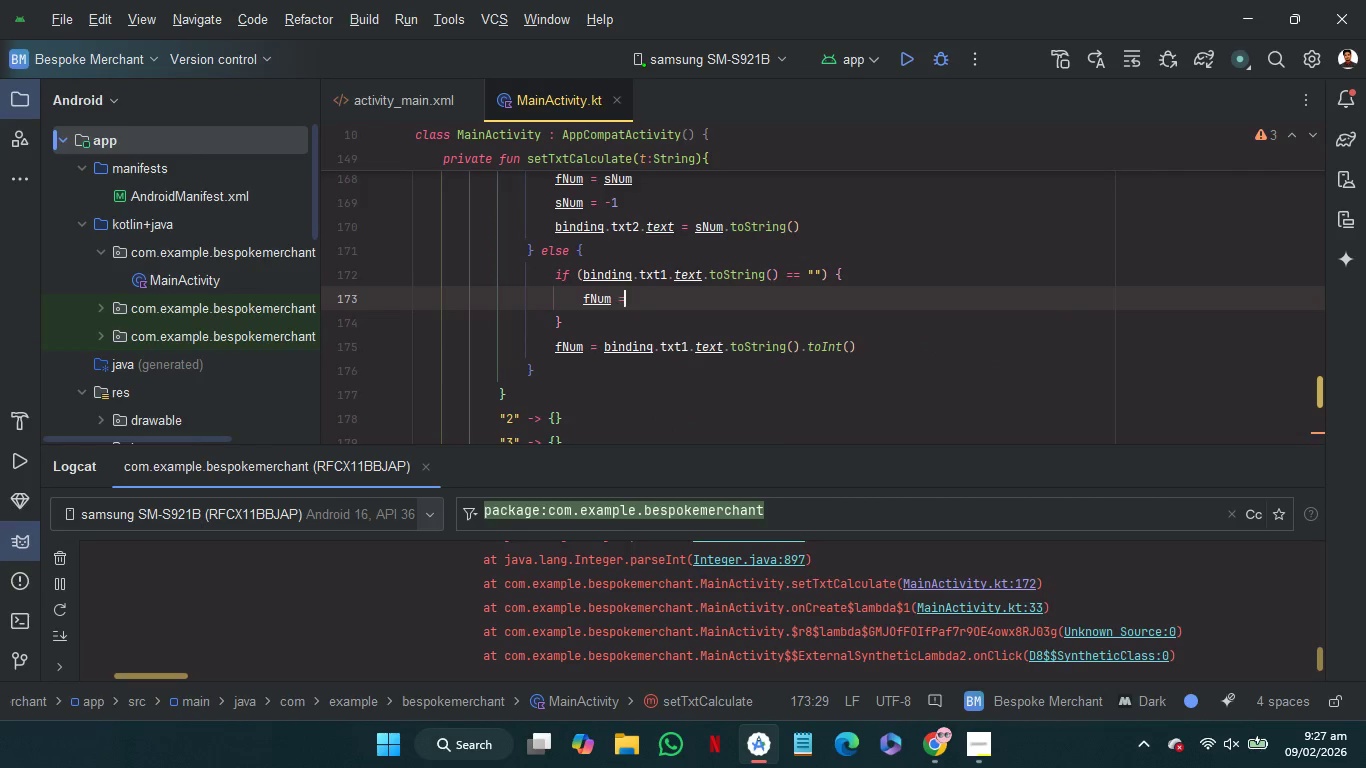 
key(Equal)
 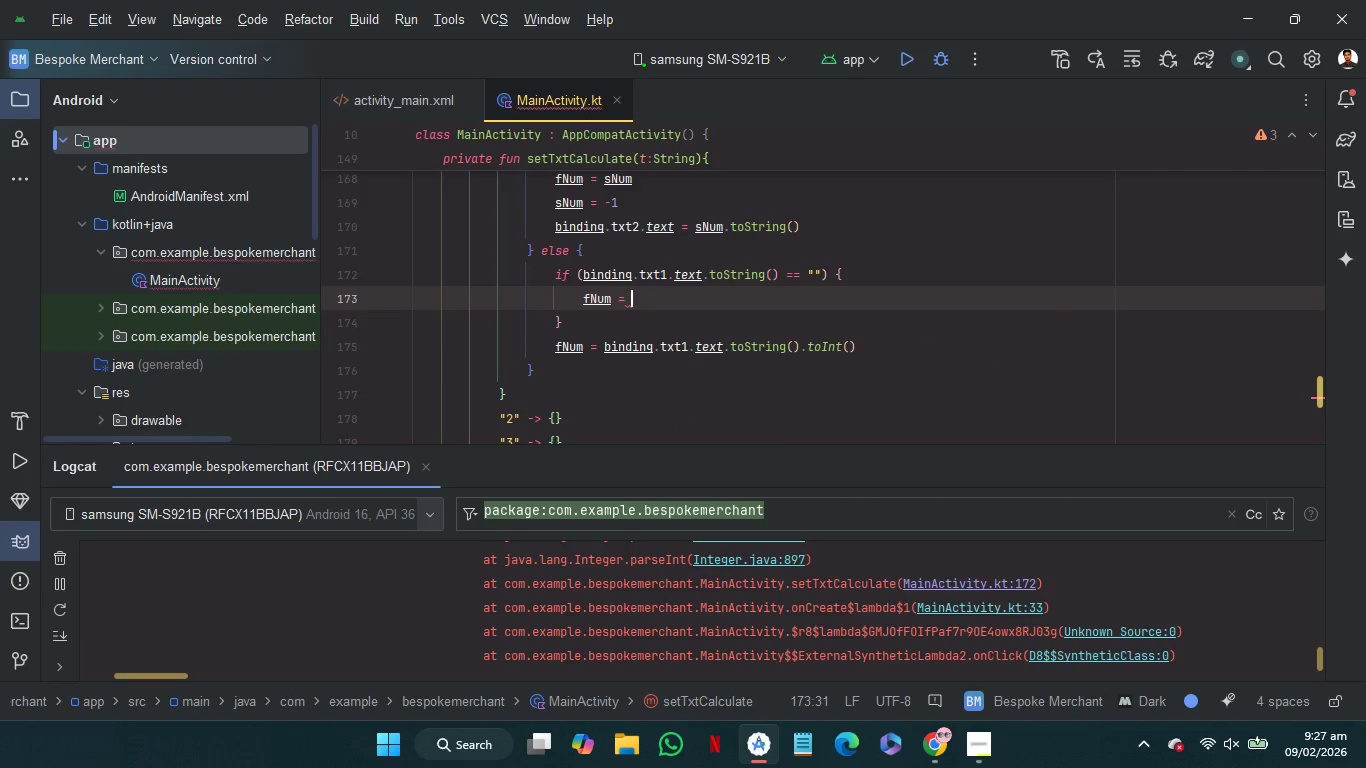 
key(Space)
 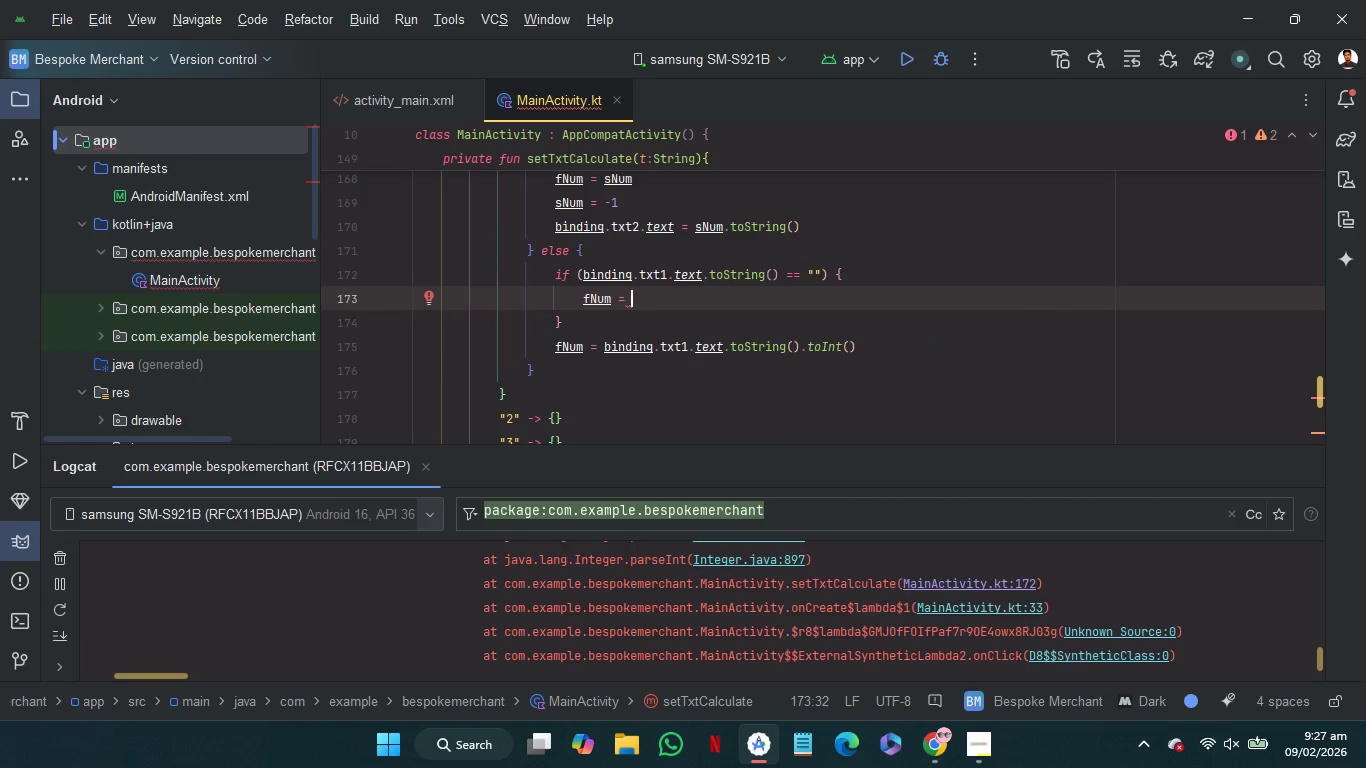 
key(1)
 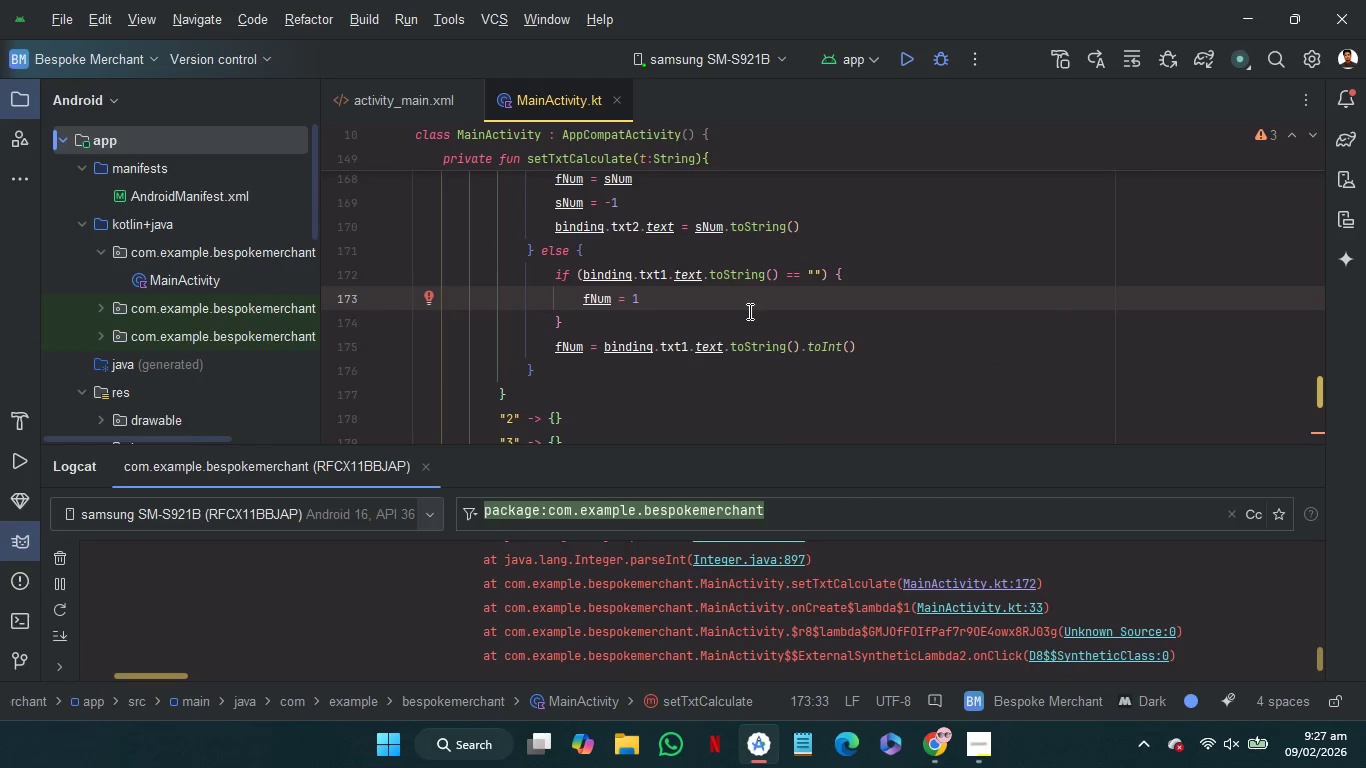 
left_click([738, 315])
 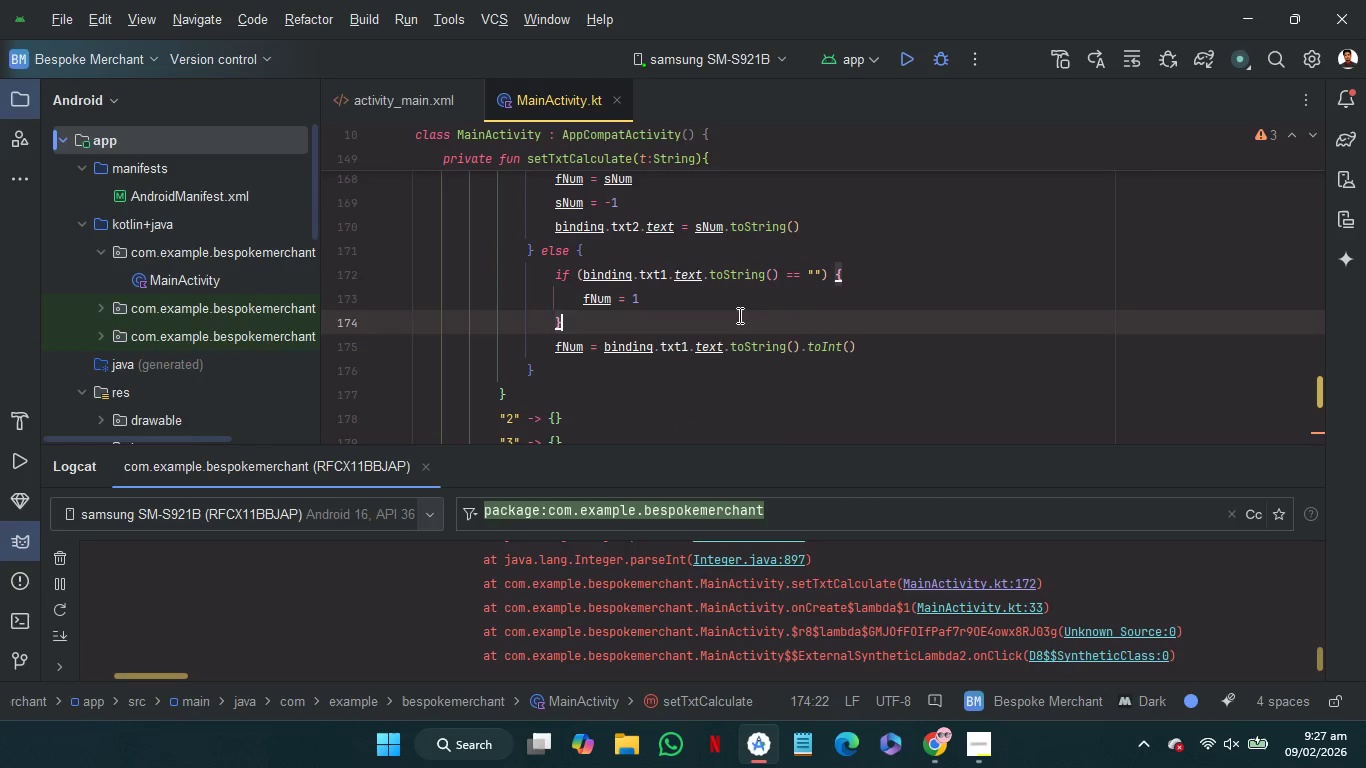 
type( el)
 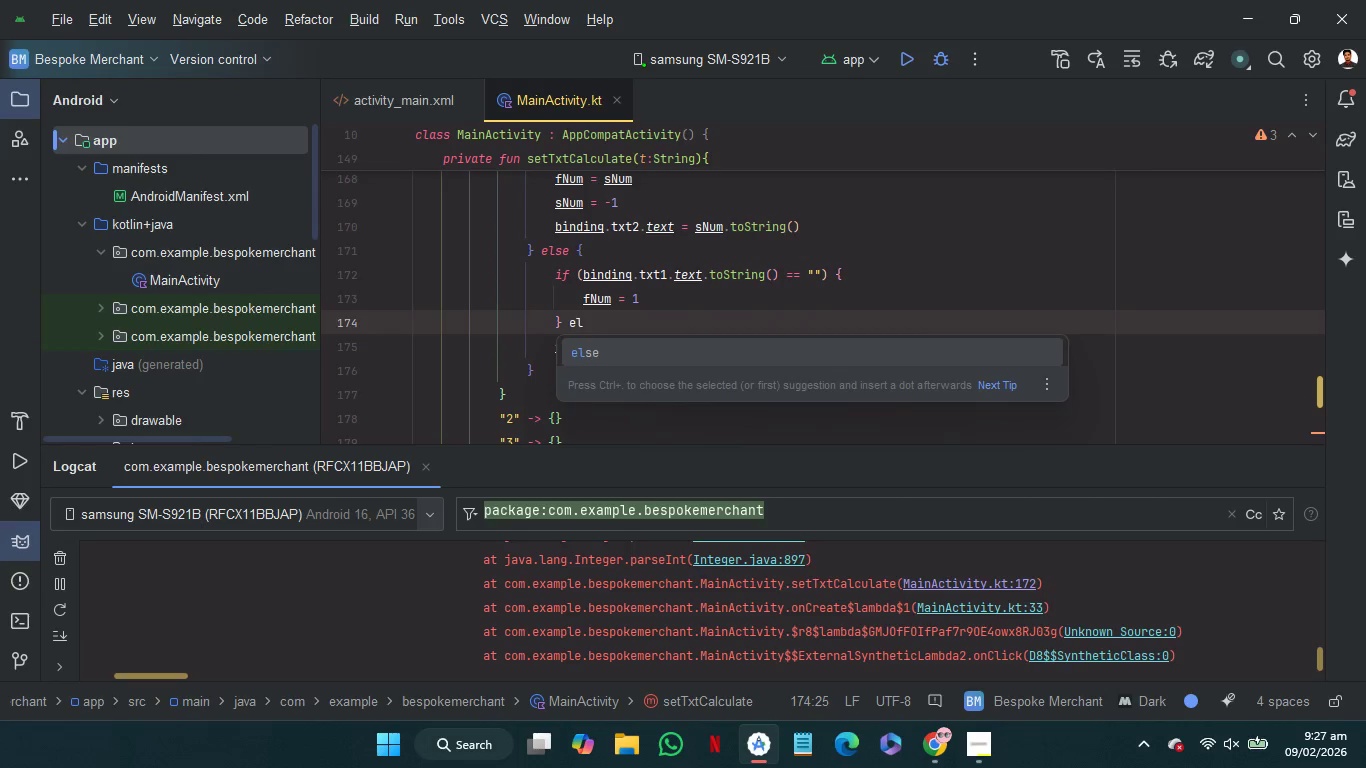 
key(Enter)
 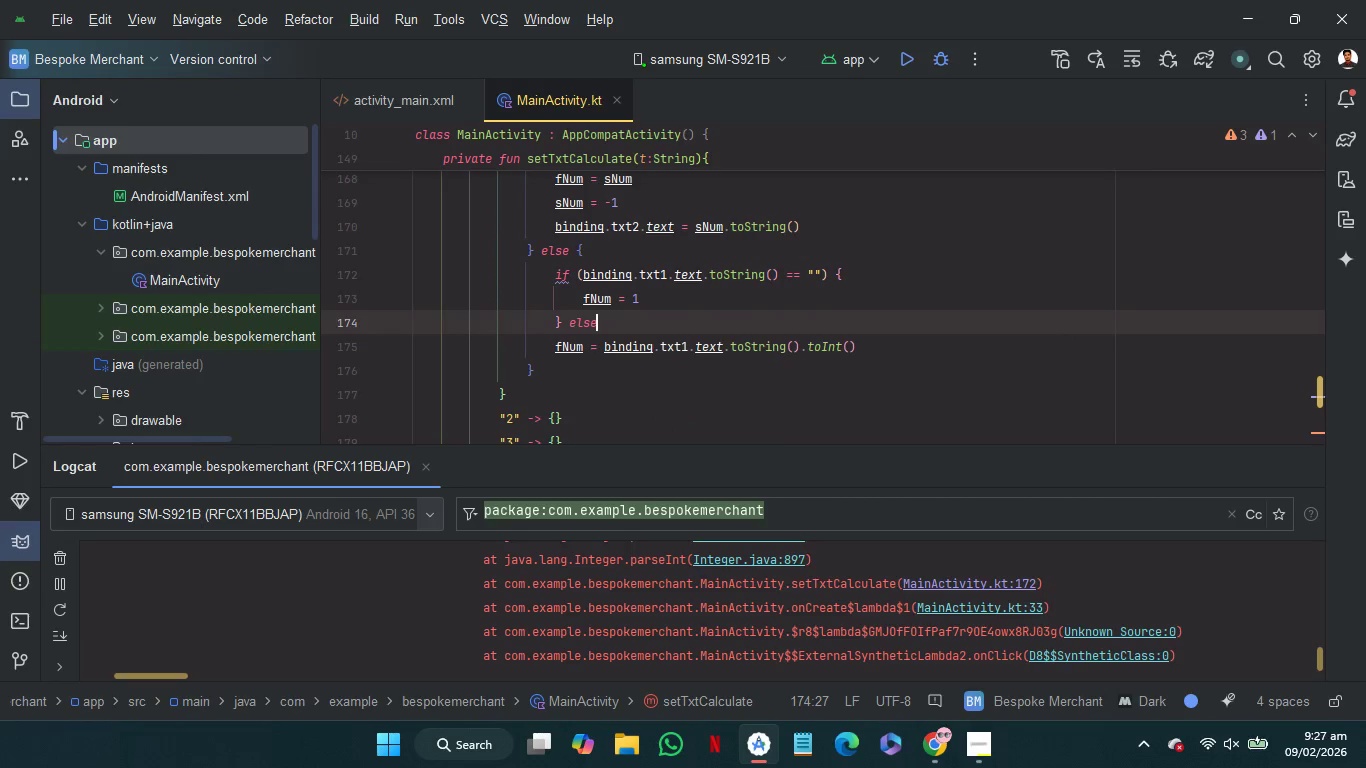 
key(Shift+BracketLeft)
 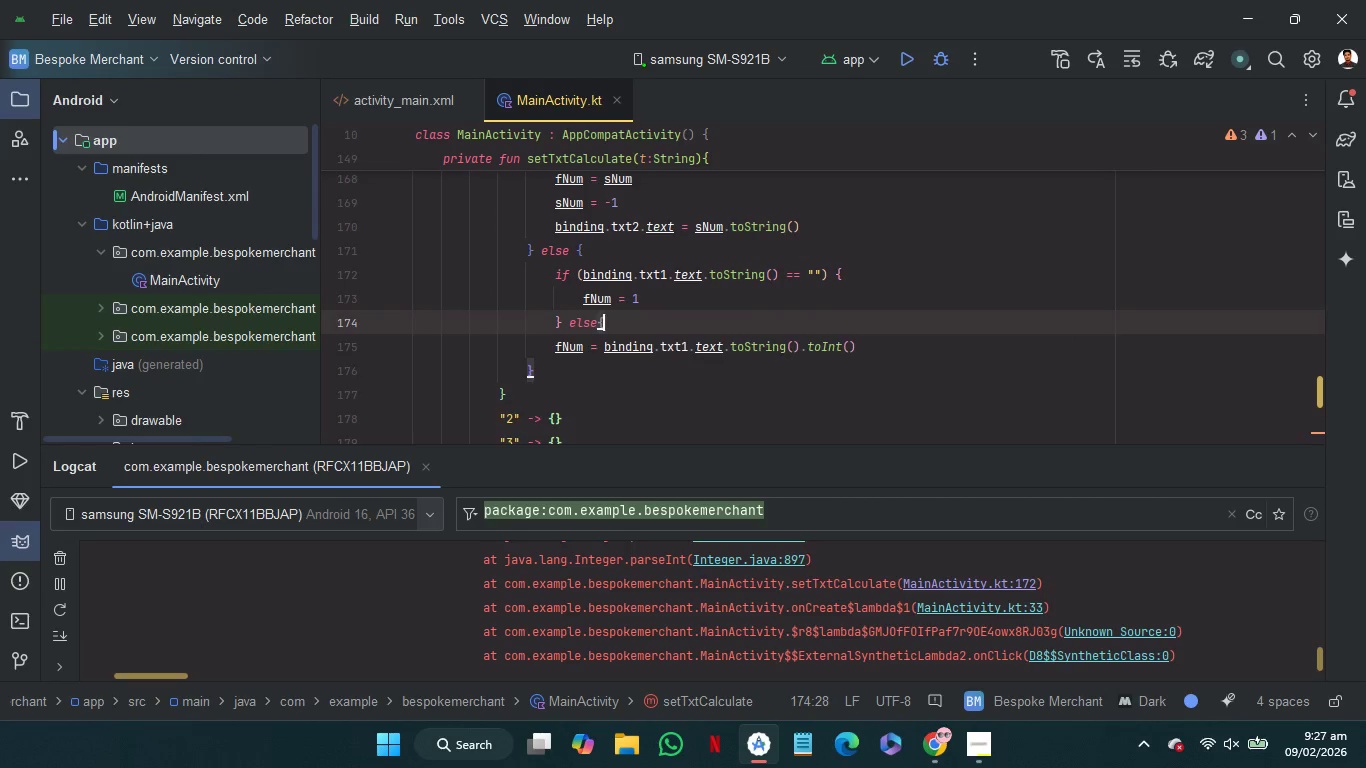 
key(Enter)
 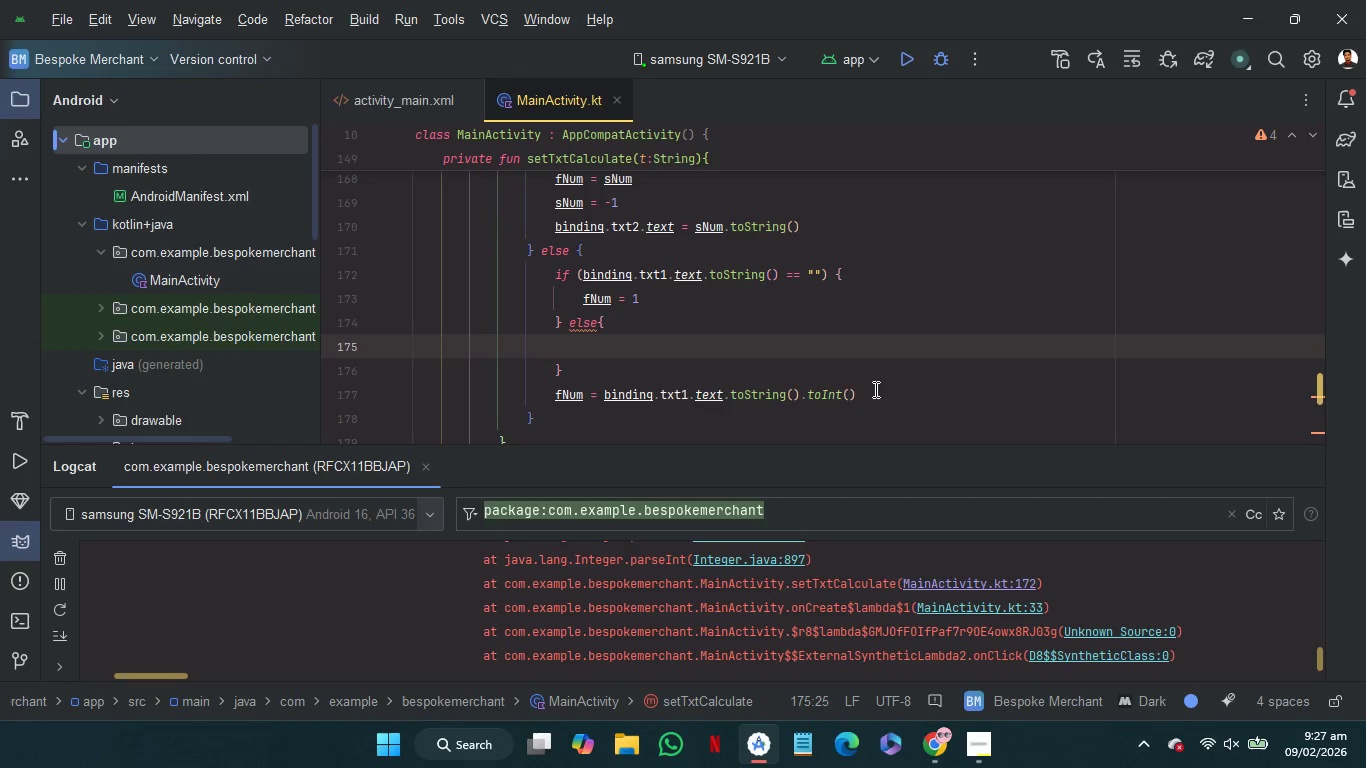 
left_click_drag(start_coordinate=[874, 389], to_coordinate=[554, 397])
 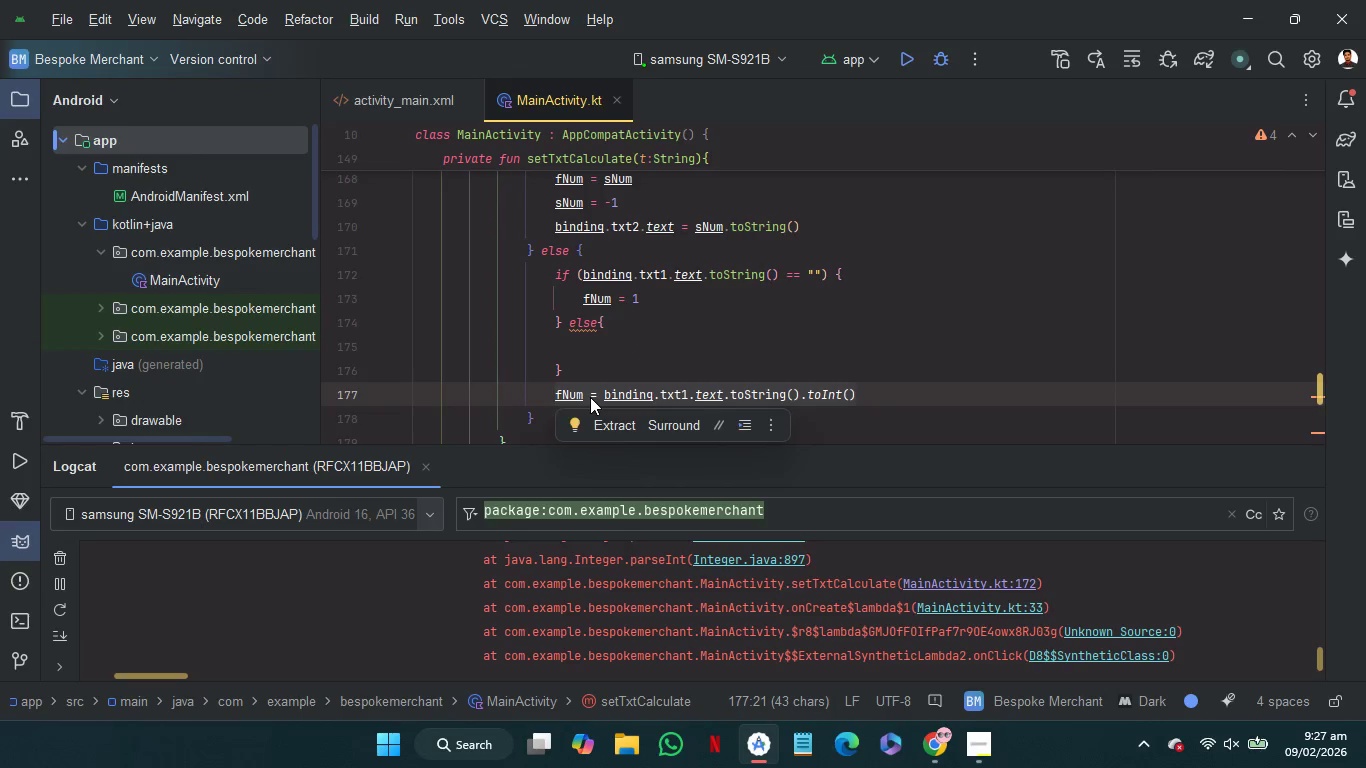 
left_click_drag(start_coordinate=[590, 397], to_coordinate=[598, 349])
 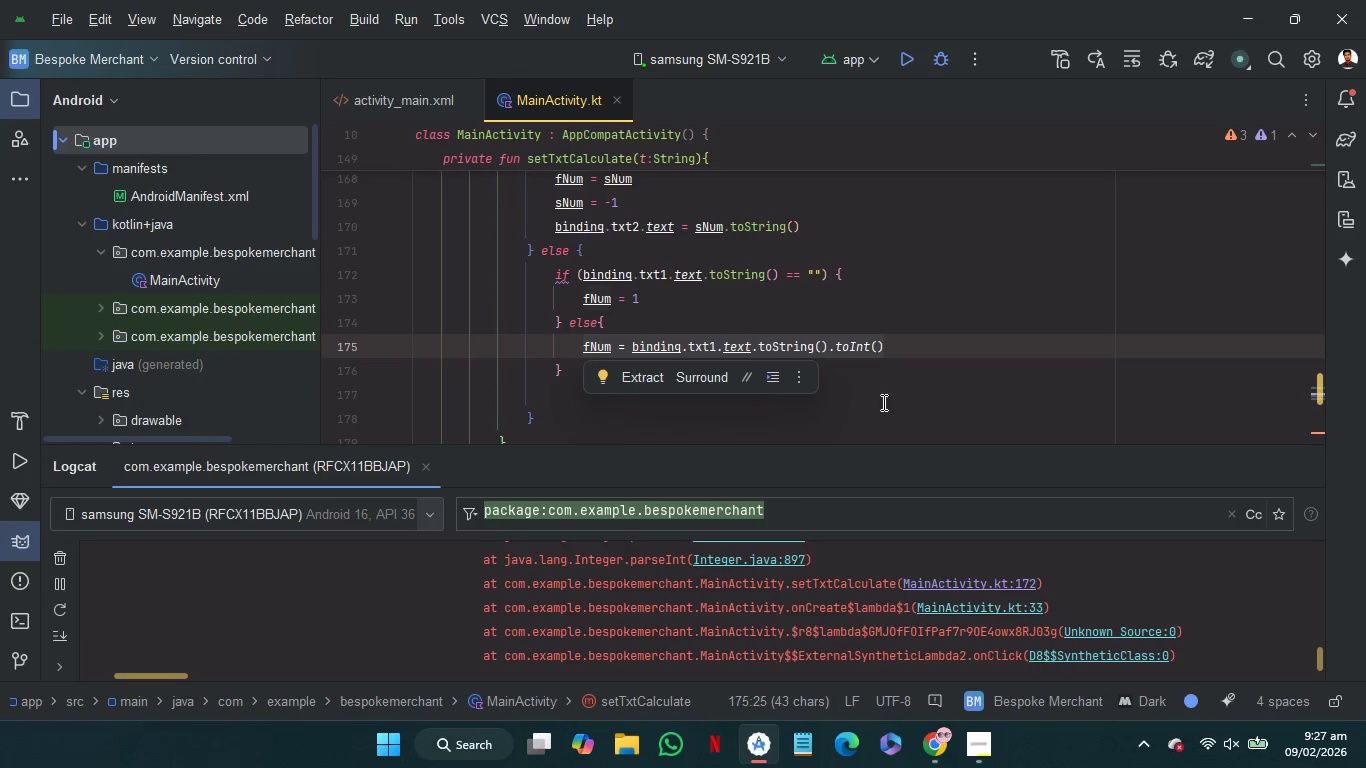 
left_click([877, 403])
 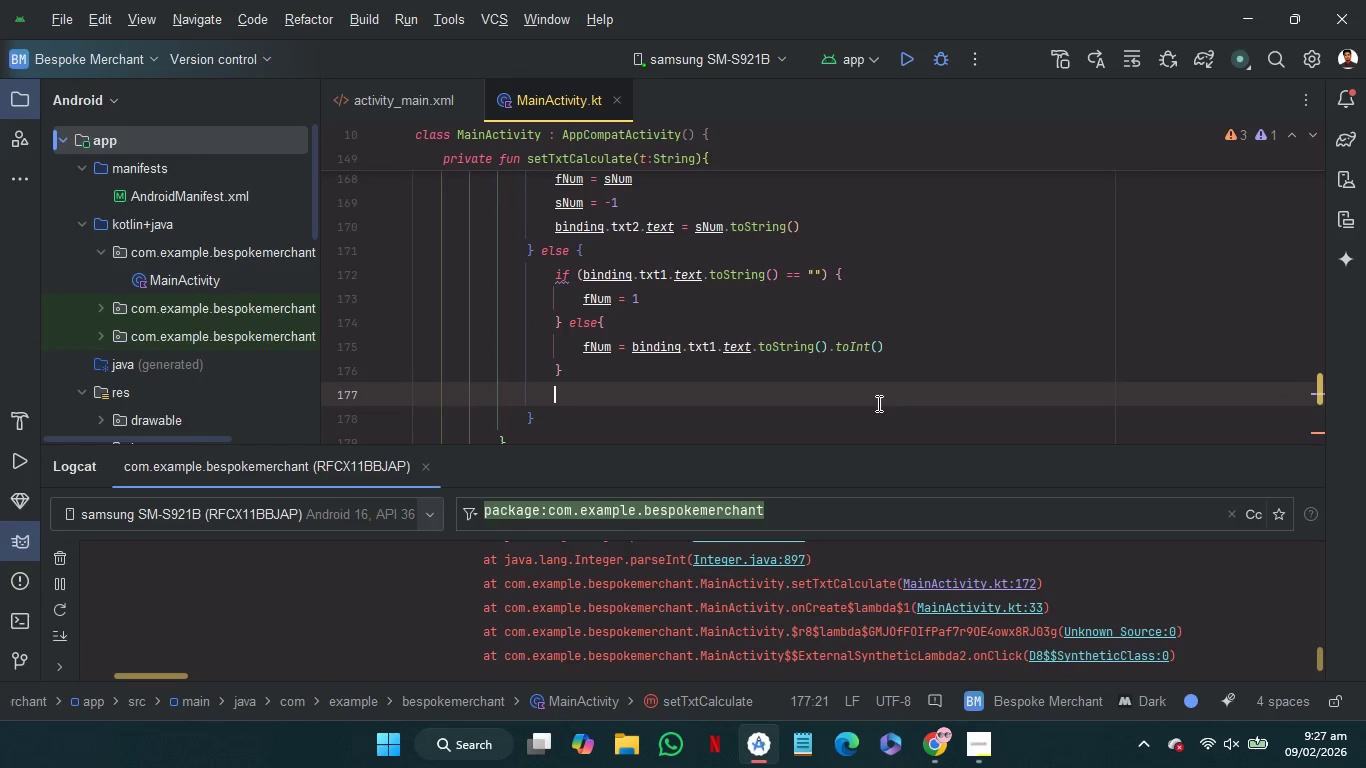 
key(Backspace)
 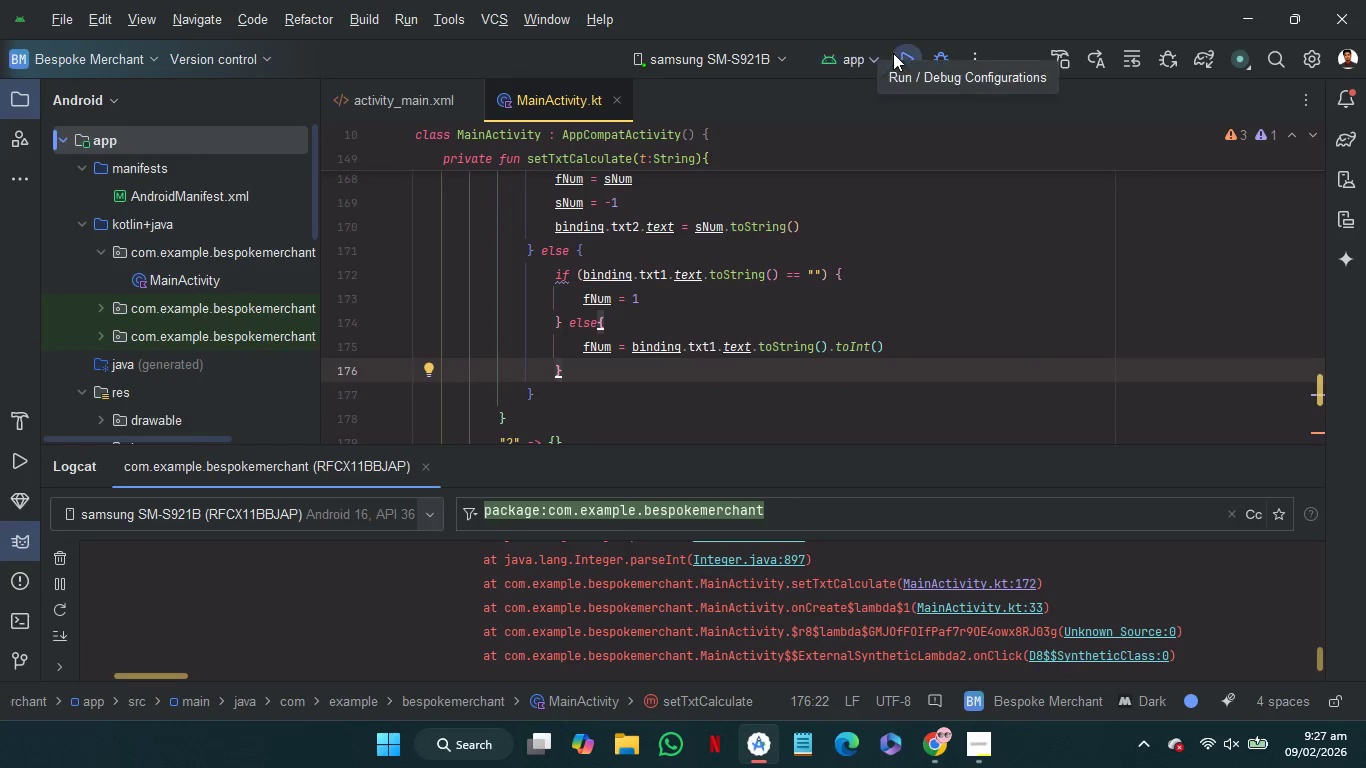 
left_click([895, 54])
 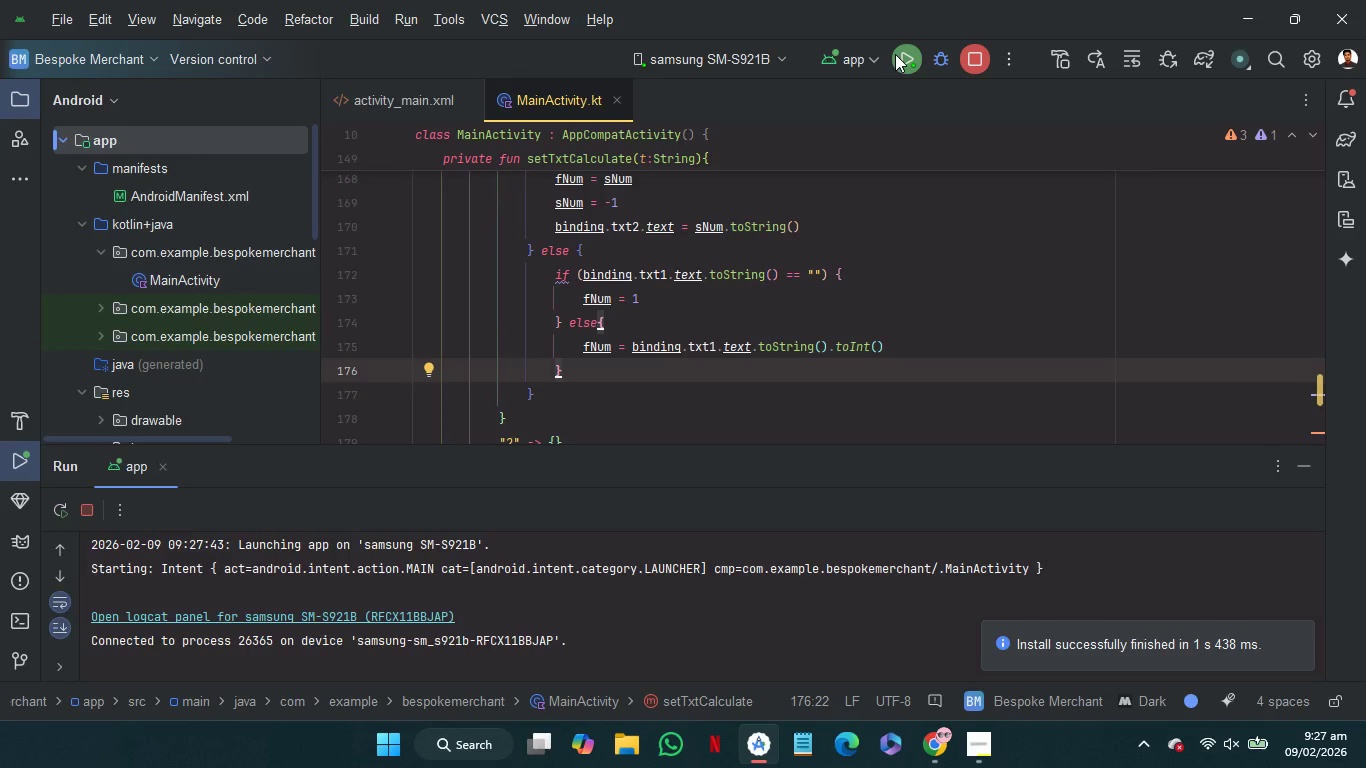 
wait(20.45)
 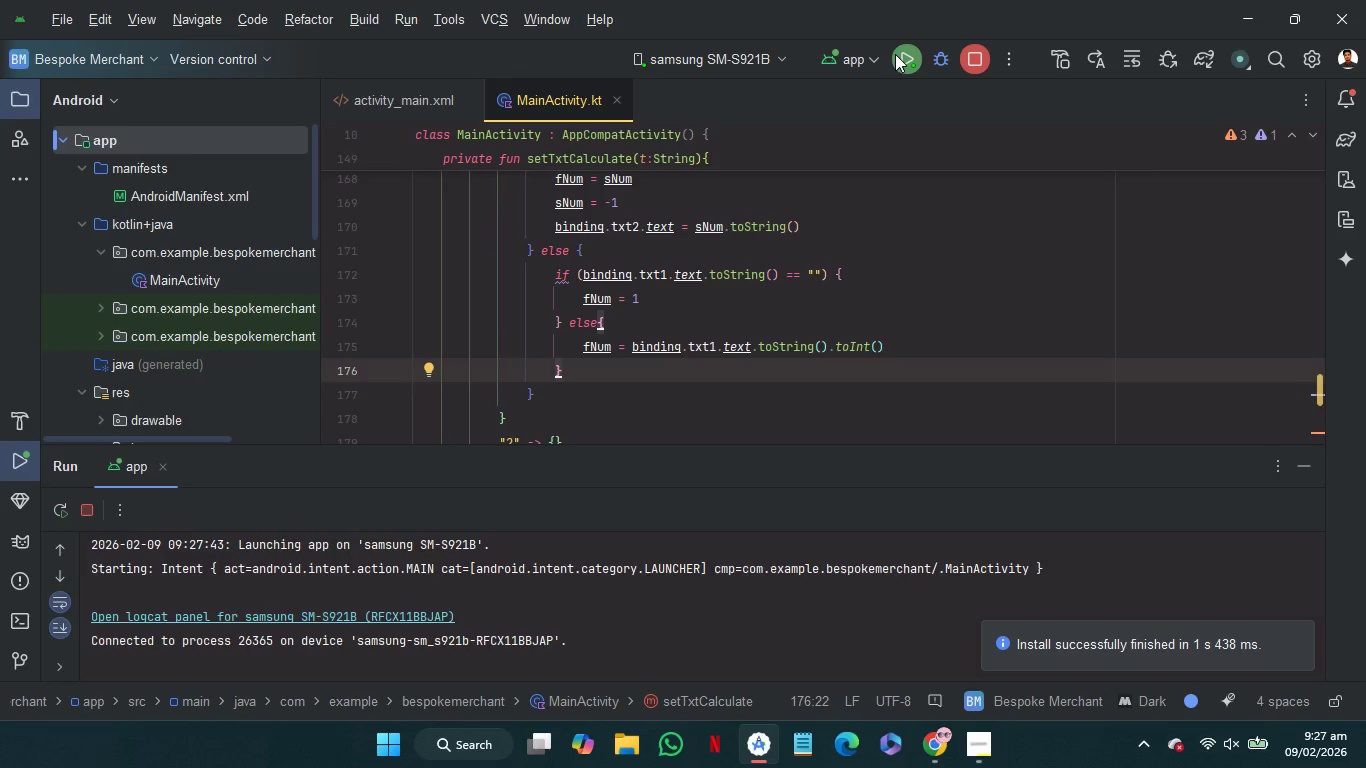 
left_click([379, 610])
 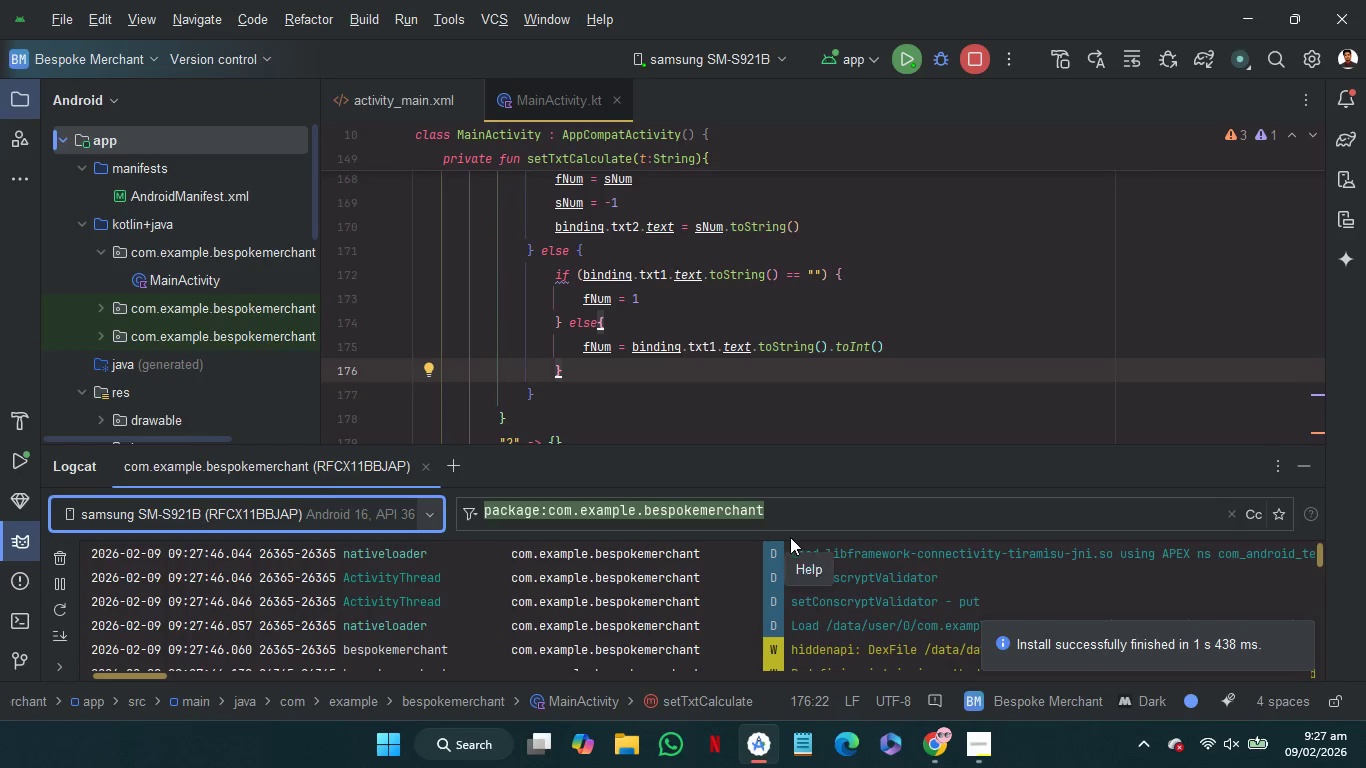 
scroll: coordinate [801, 562], scroll_direction: down, amount: 54.0
 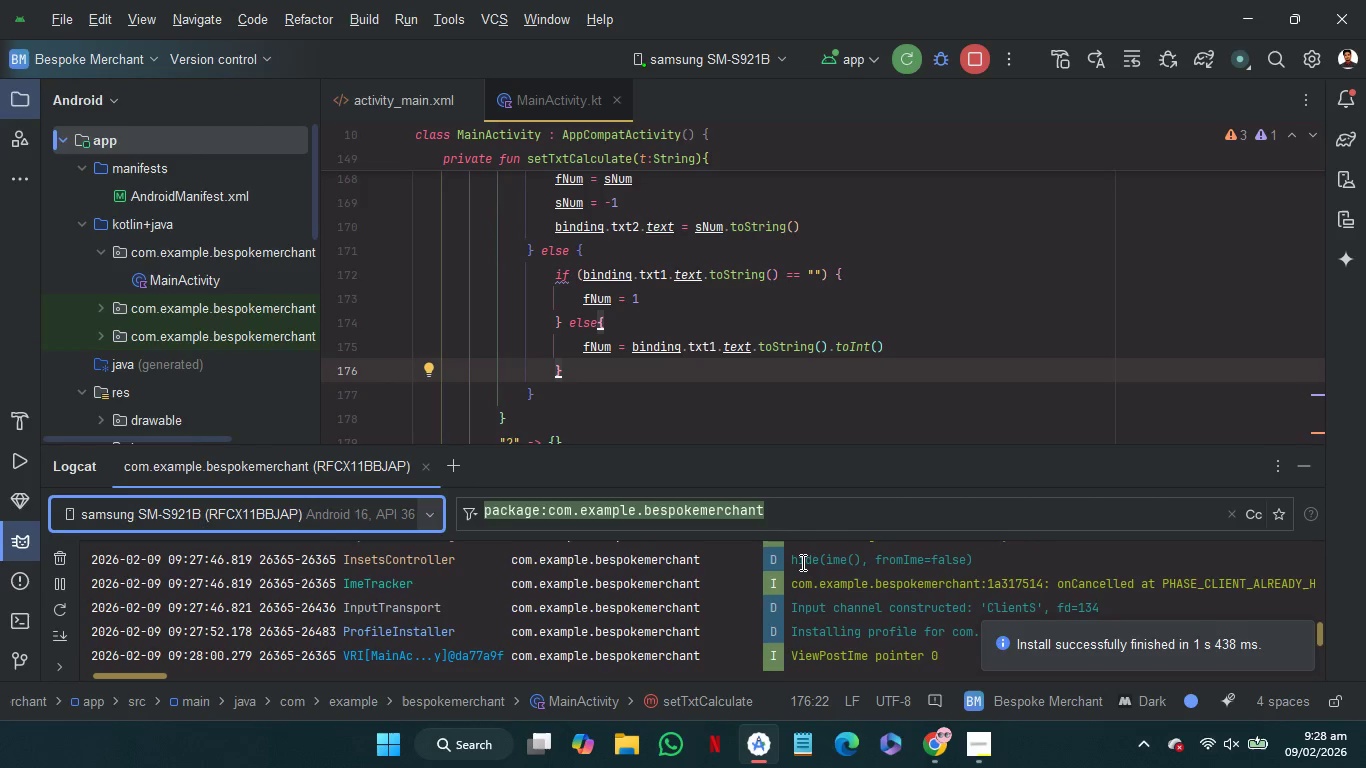 
wait(5.52)
 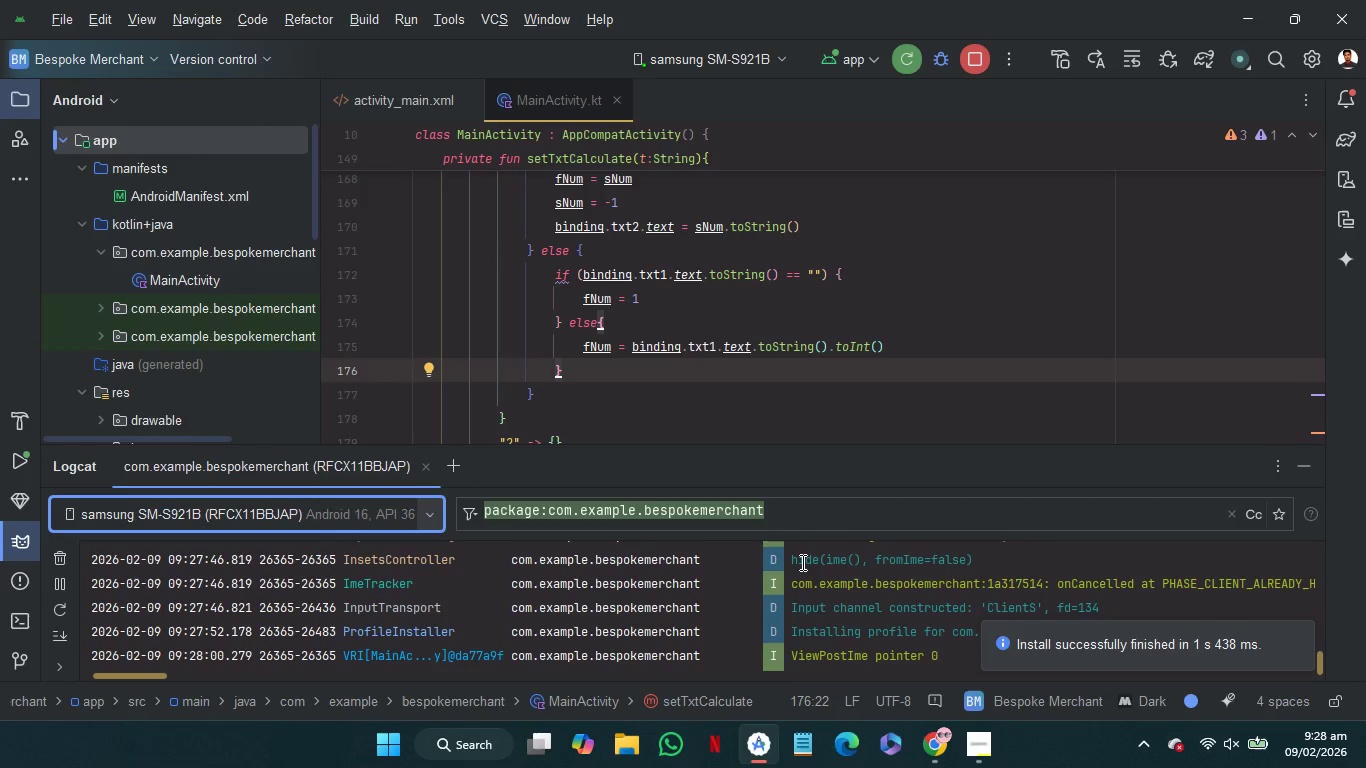 
scroll: coordinate [863, 606], scroll_direction: down, amount: 54.0
 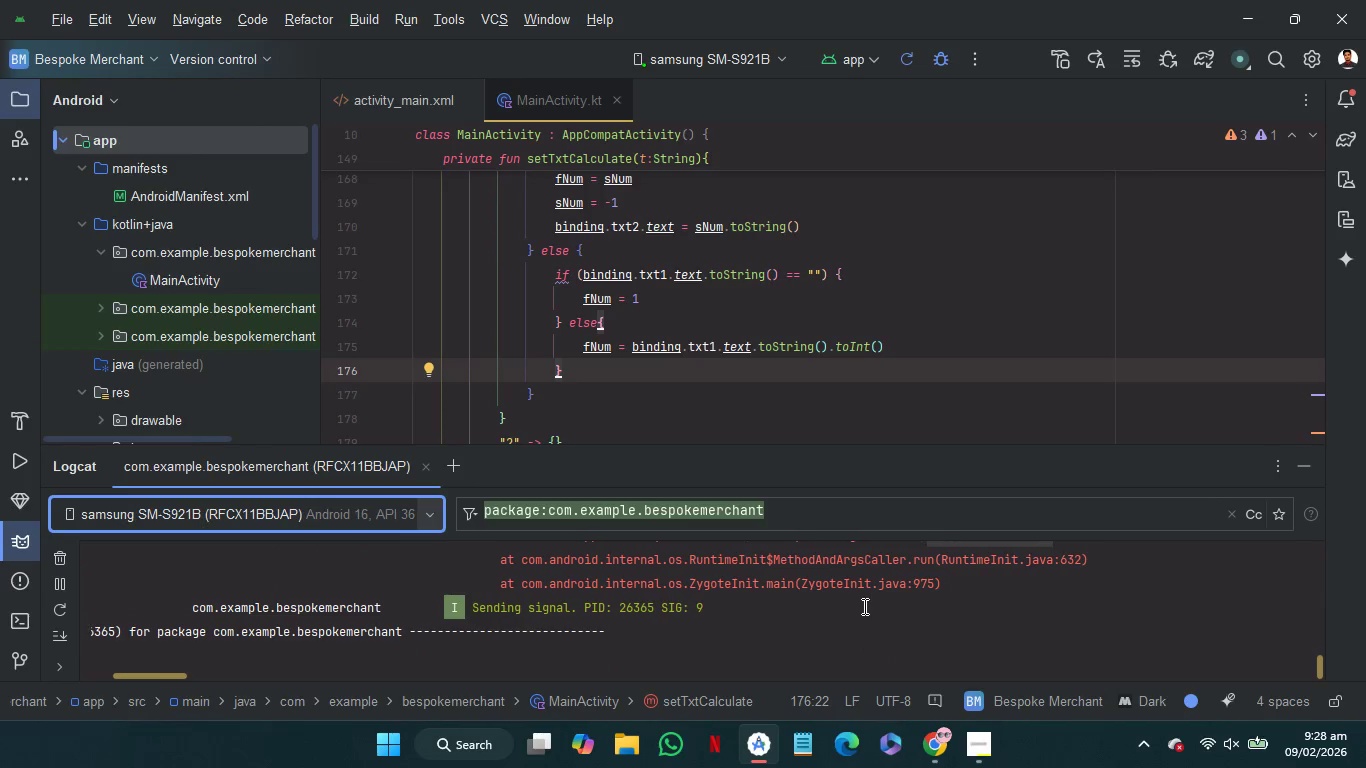 
scroll: coordinate [863, 606], scroll_direction: none, amount: 0.0
 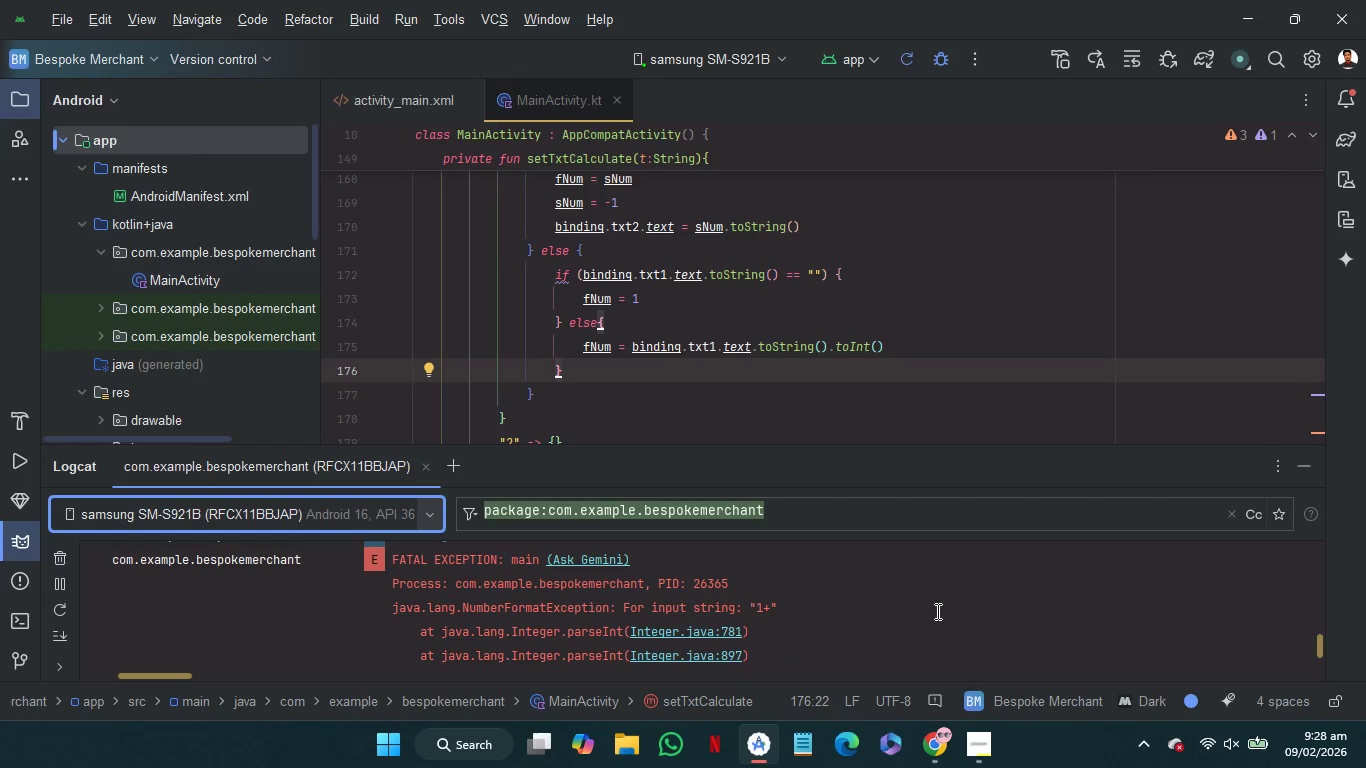 
scroll: coordinate [936, 641], scroll_direction: down, amount: 1.0
 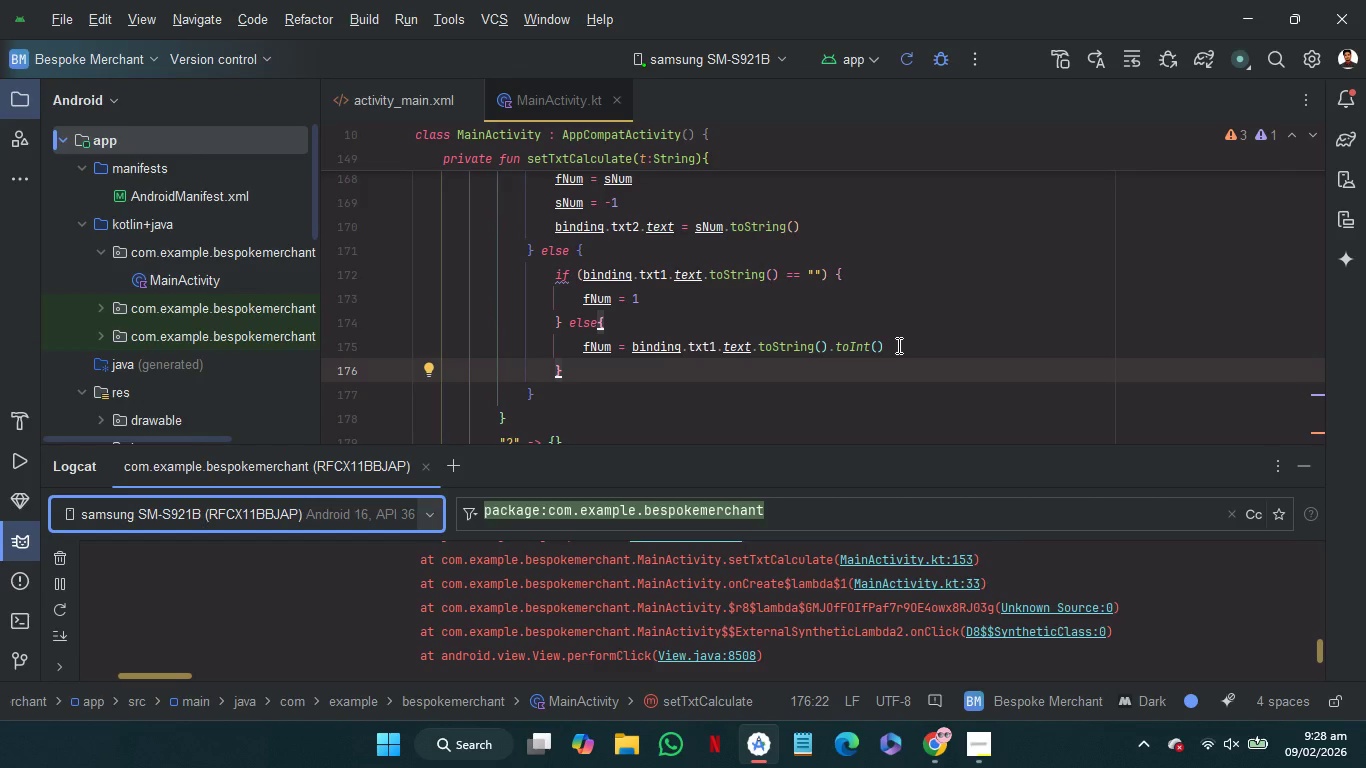 
wait(12.3)
 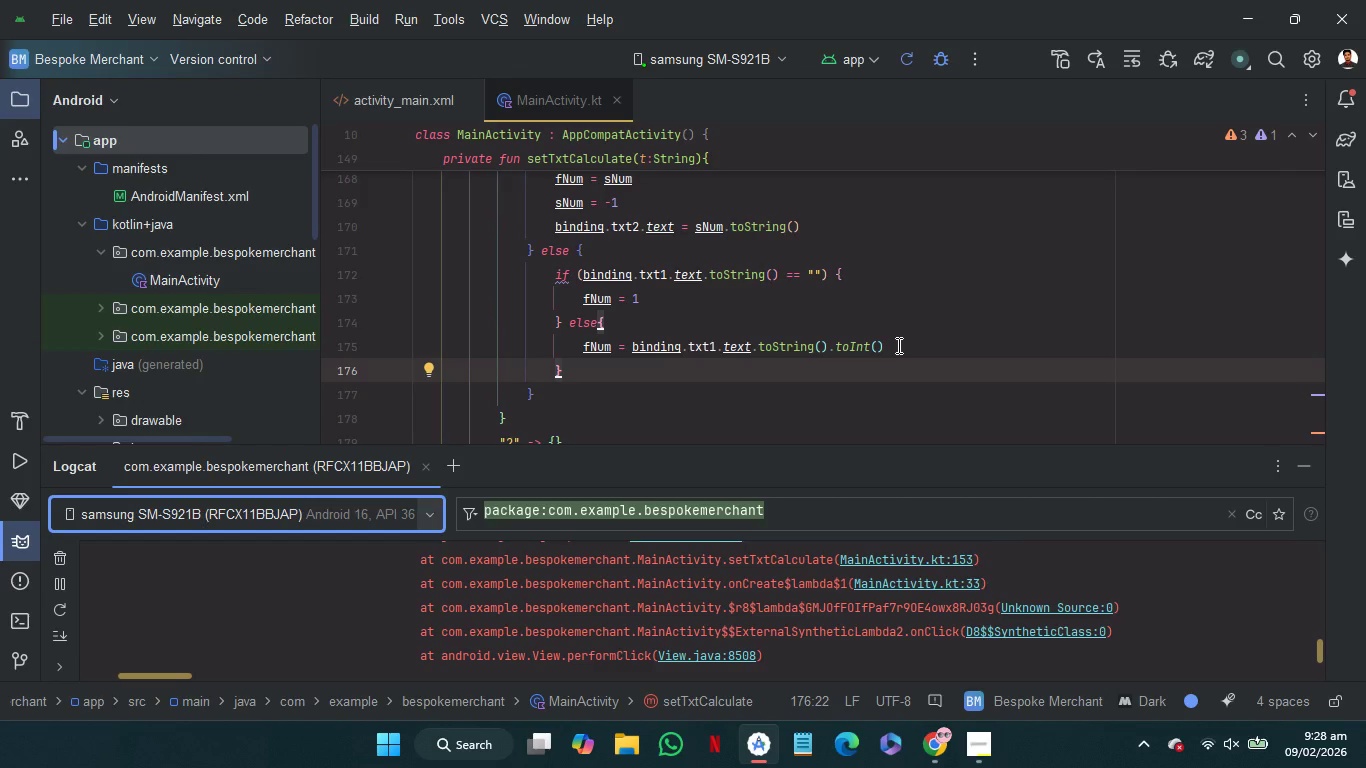 
left_click_drag(start_coordinate=[900, 341], to_coordinate=[568, 348])
 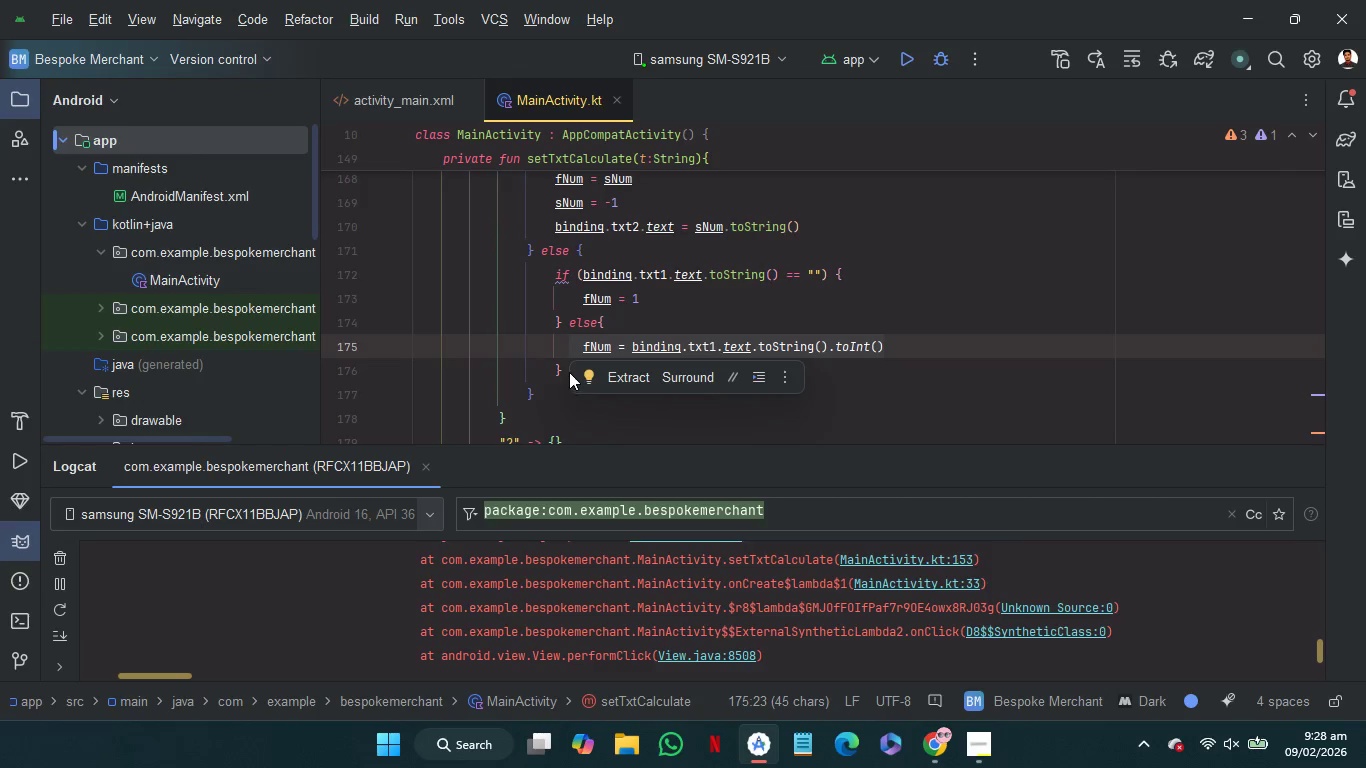 
left_click([568, 368])
 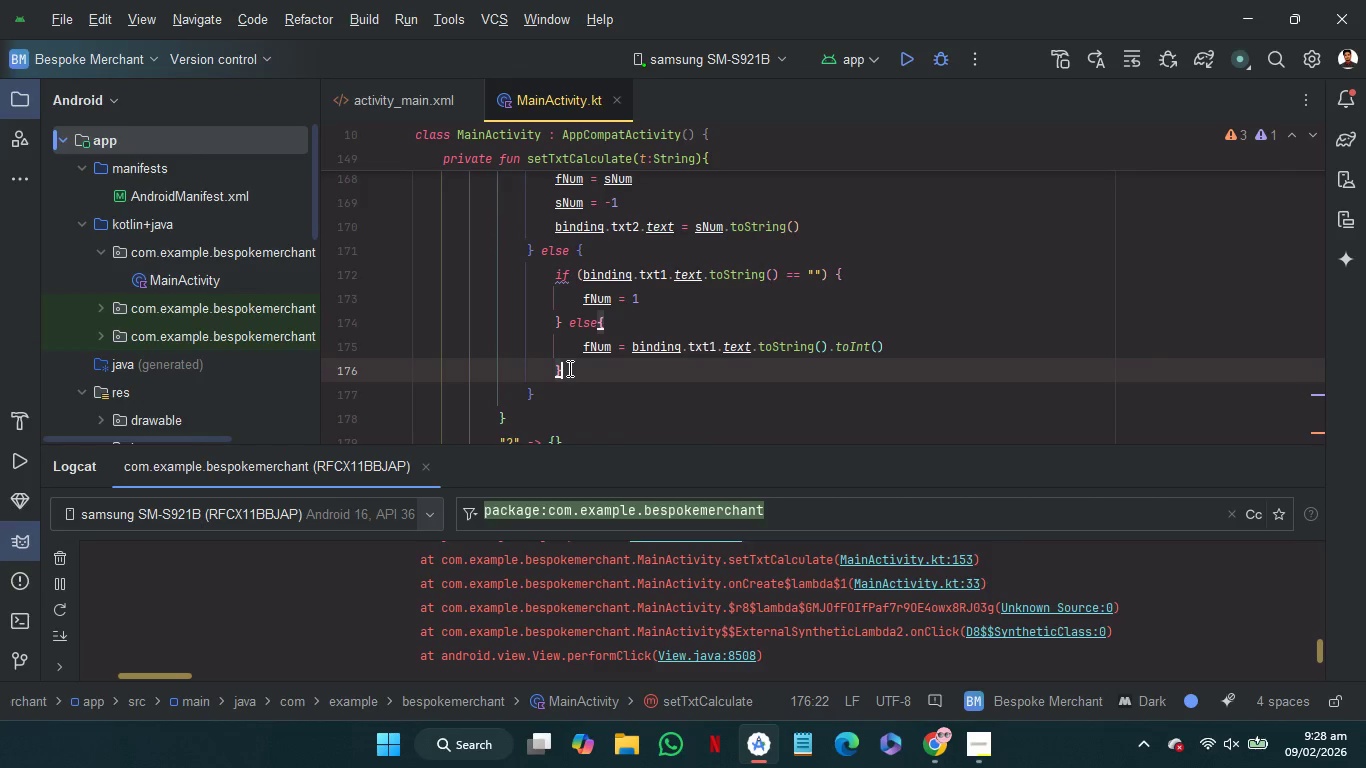 
left_click_drag(start_coordinate=[568, 368], to_coordinate=[568, 331])
 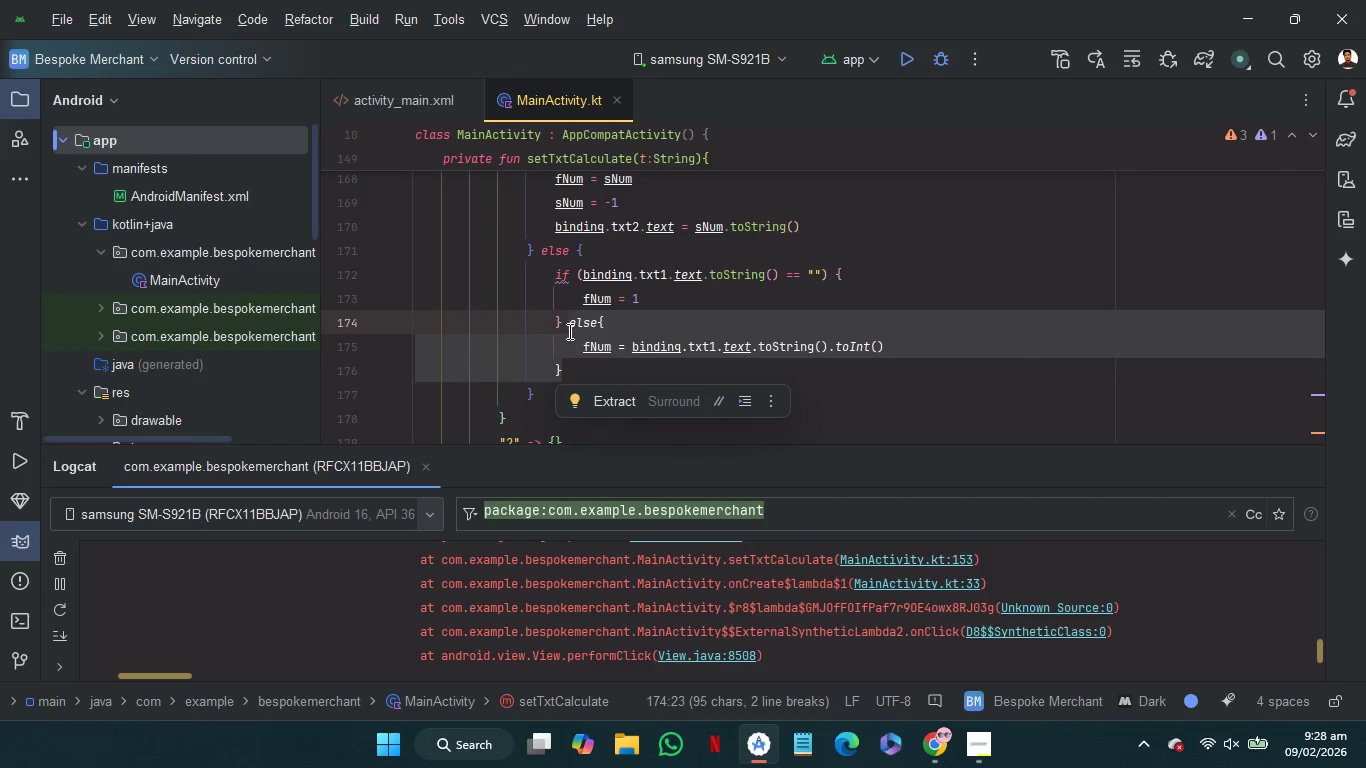 
key(Backspace)
 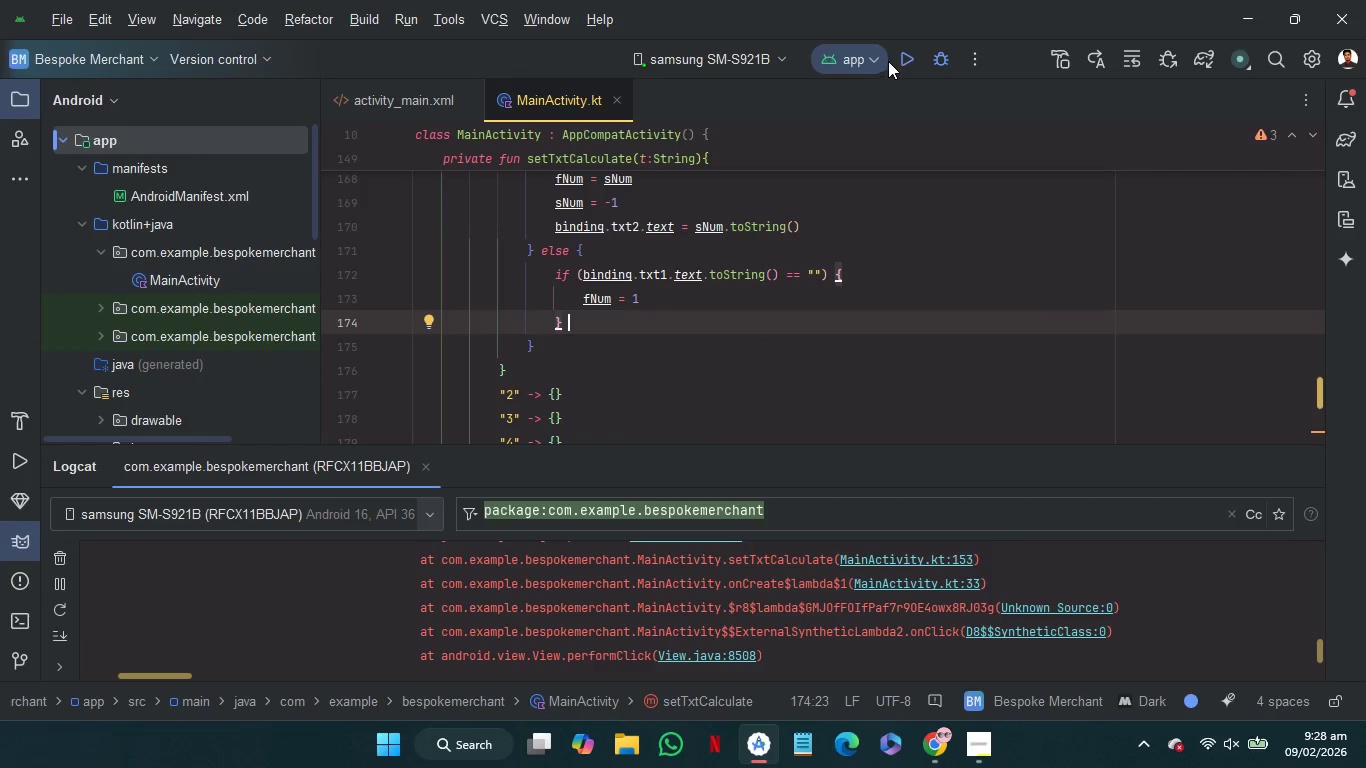 
left_click([898, 60])
 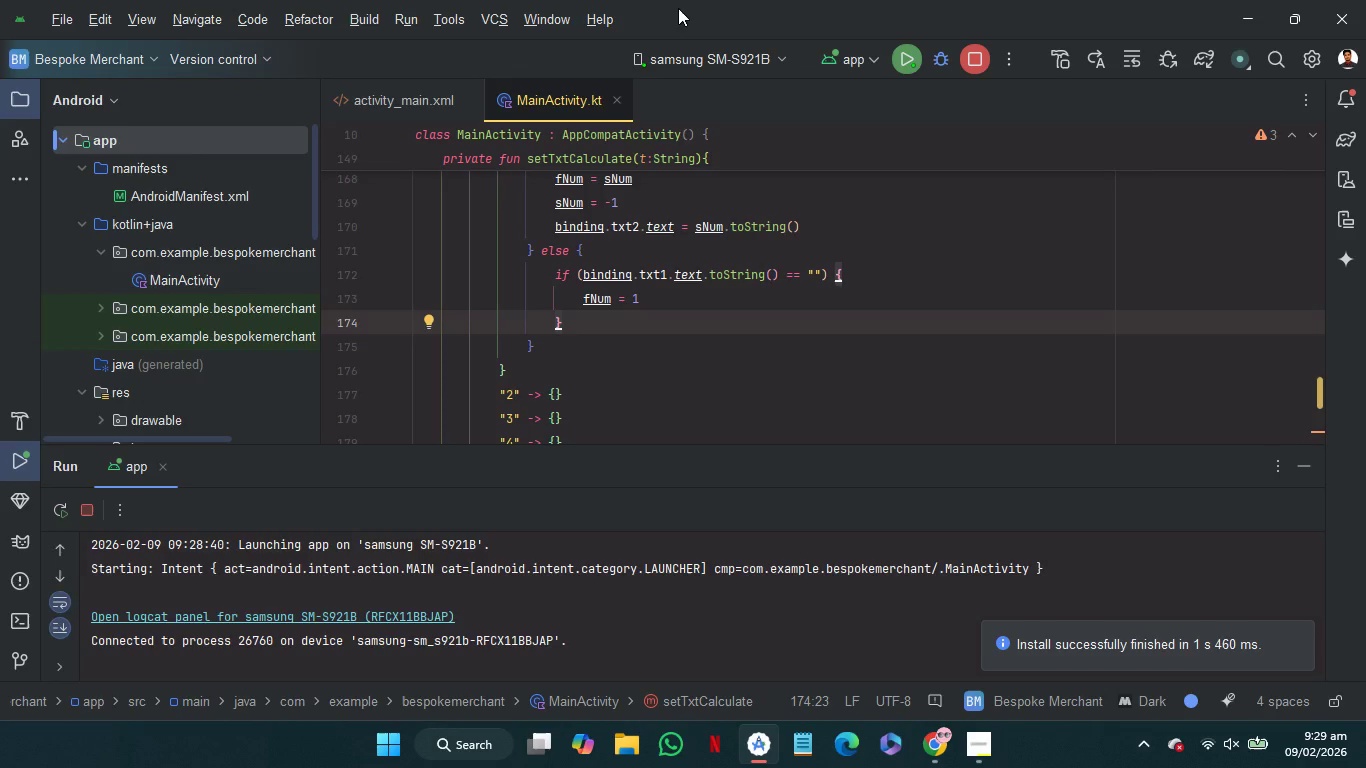 
wait(35.53)
 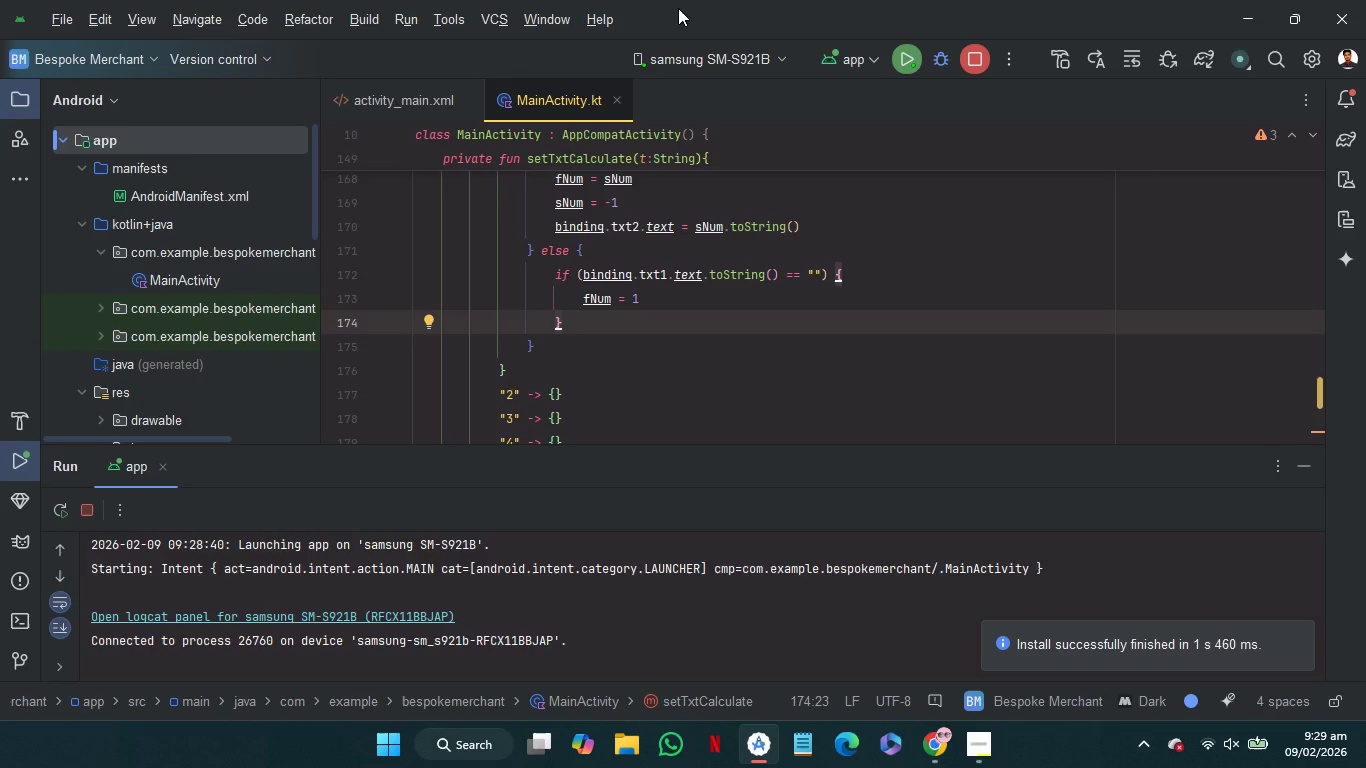 
left_click([371, 614])
 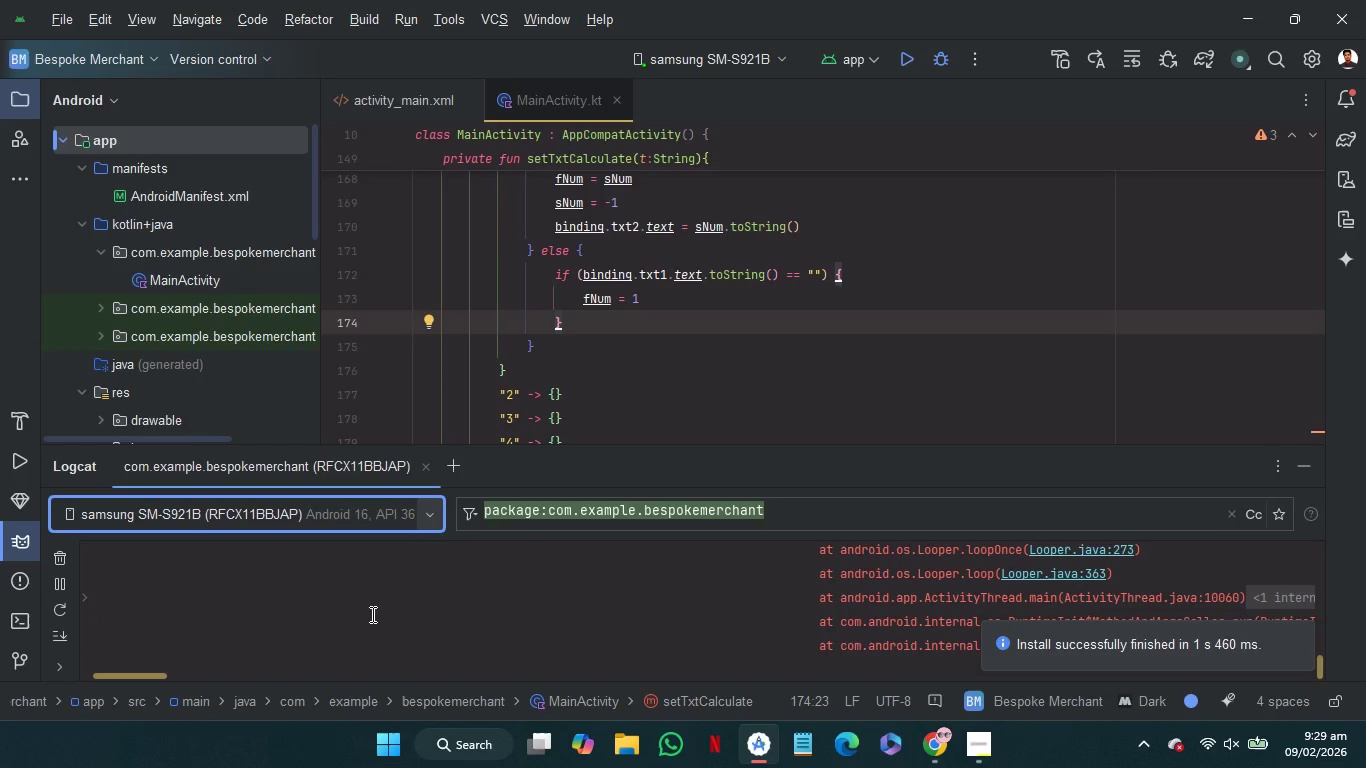 
scroll: coordinate [371, 614], scroll_direction: down, amount: 20.0
 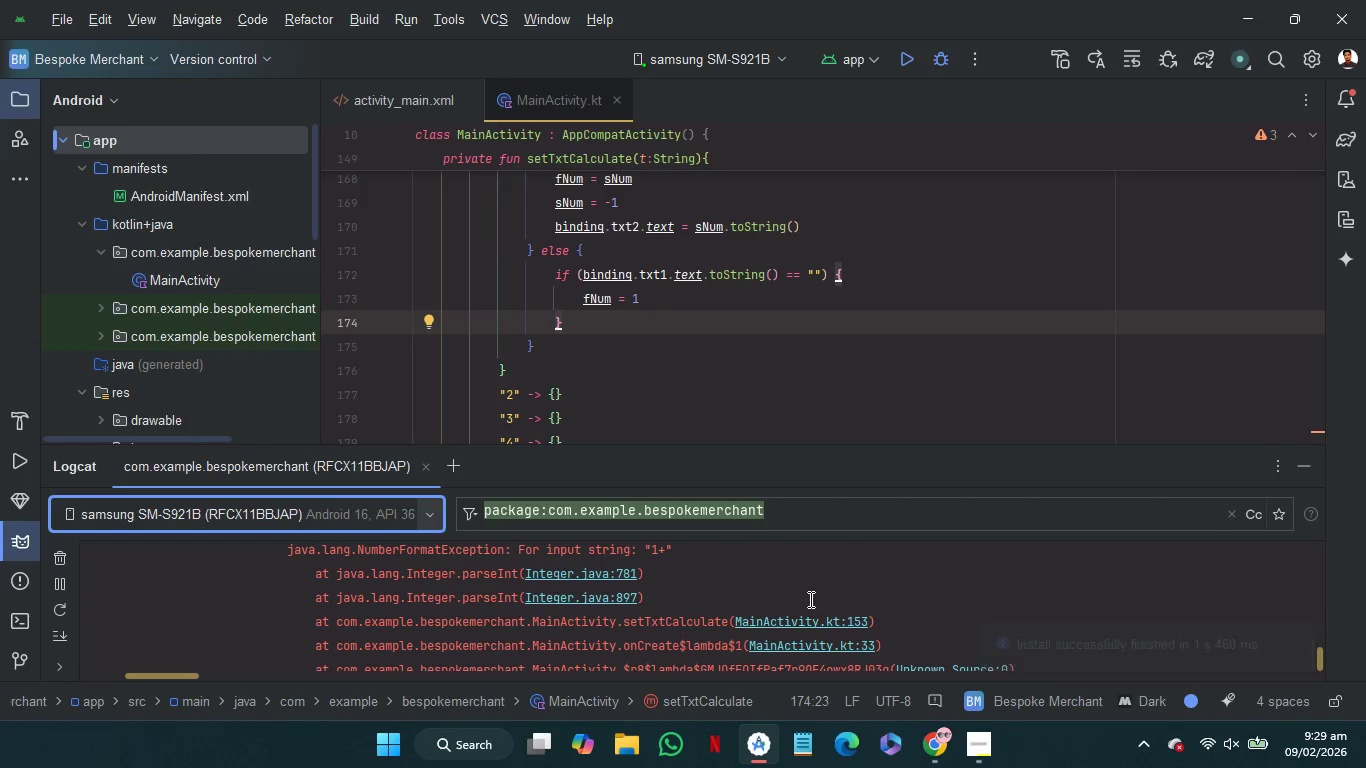 
scroll: coordinate [809, 599], scroll_direction: none, amount: 0.0
 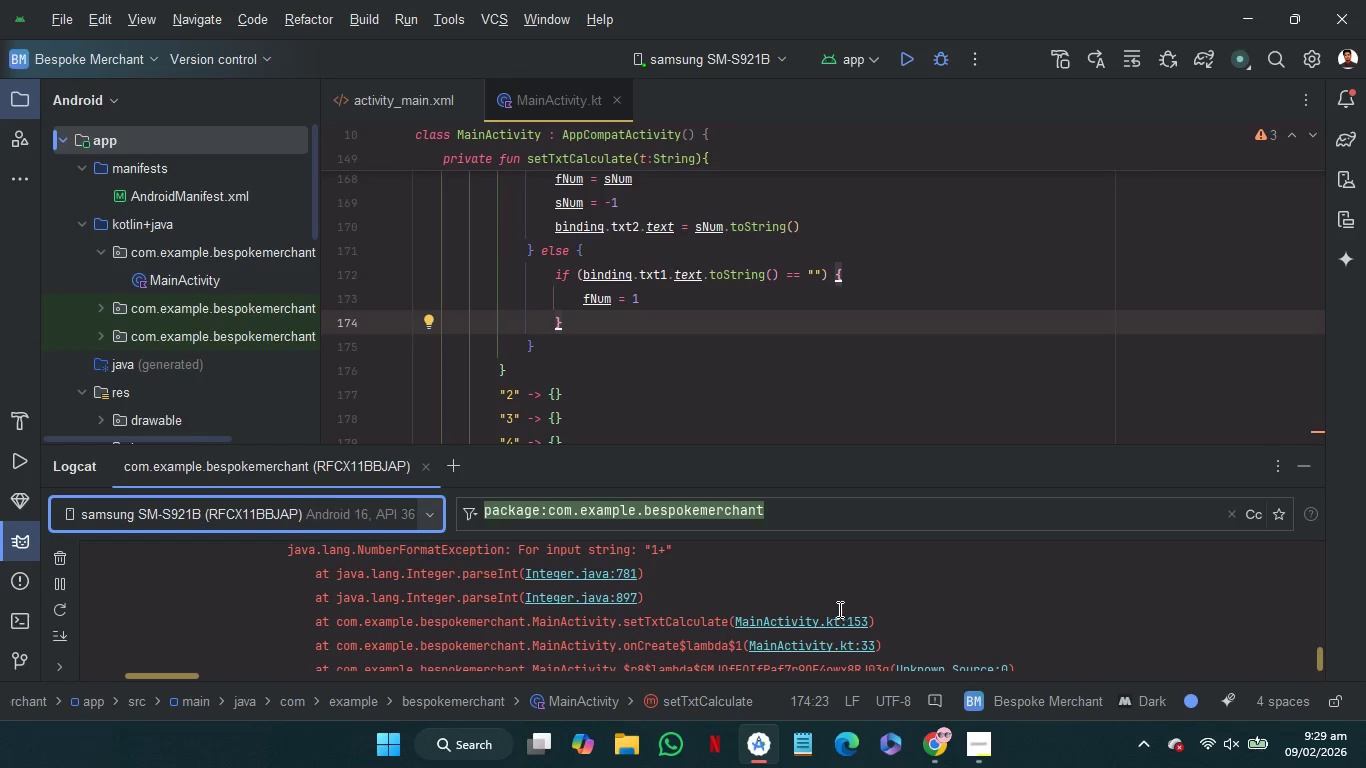 
left_click([836, 613])
 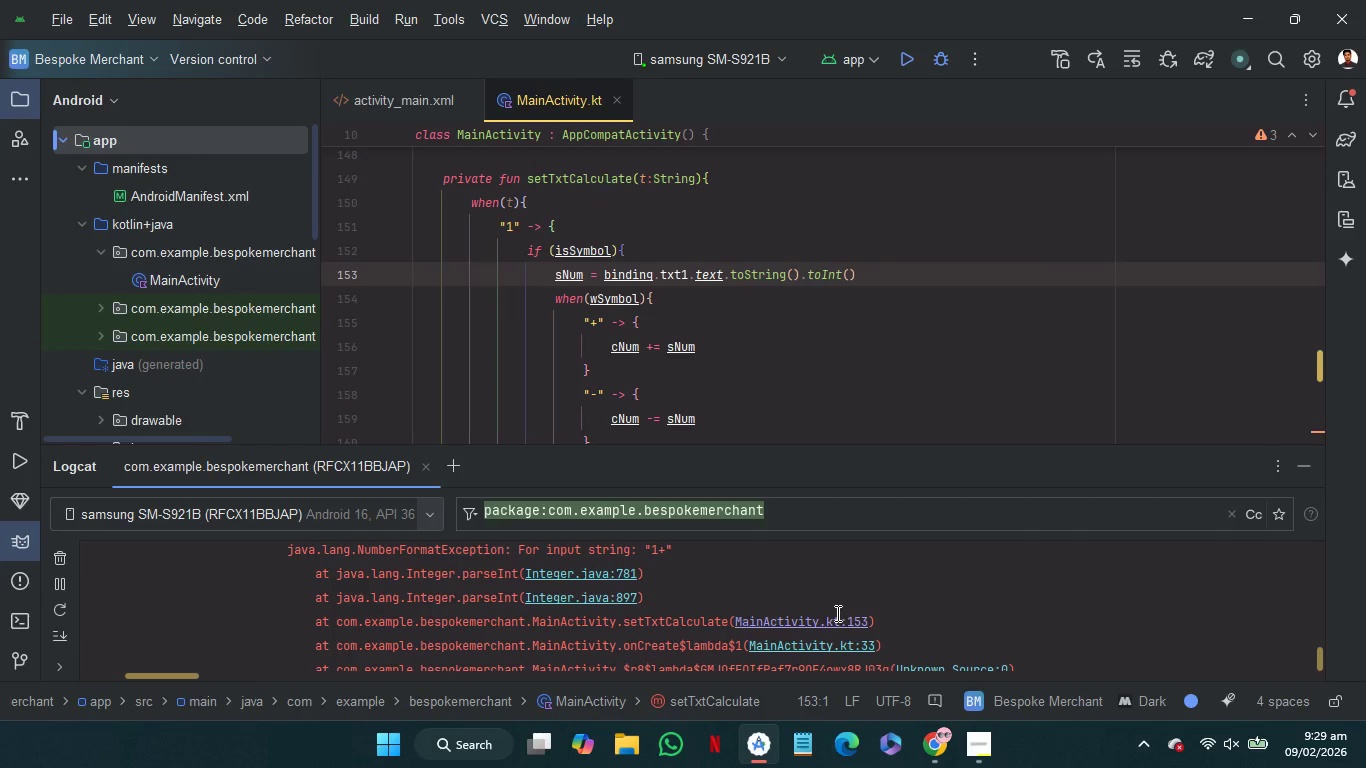 
wait(9.86)
 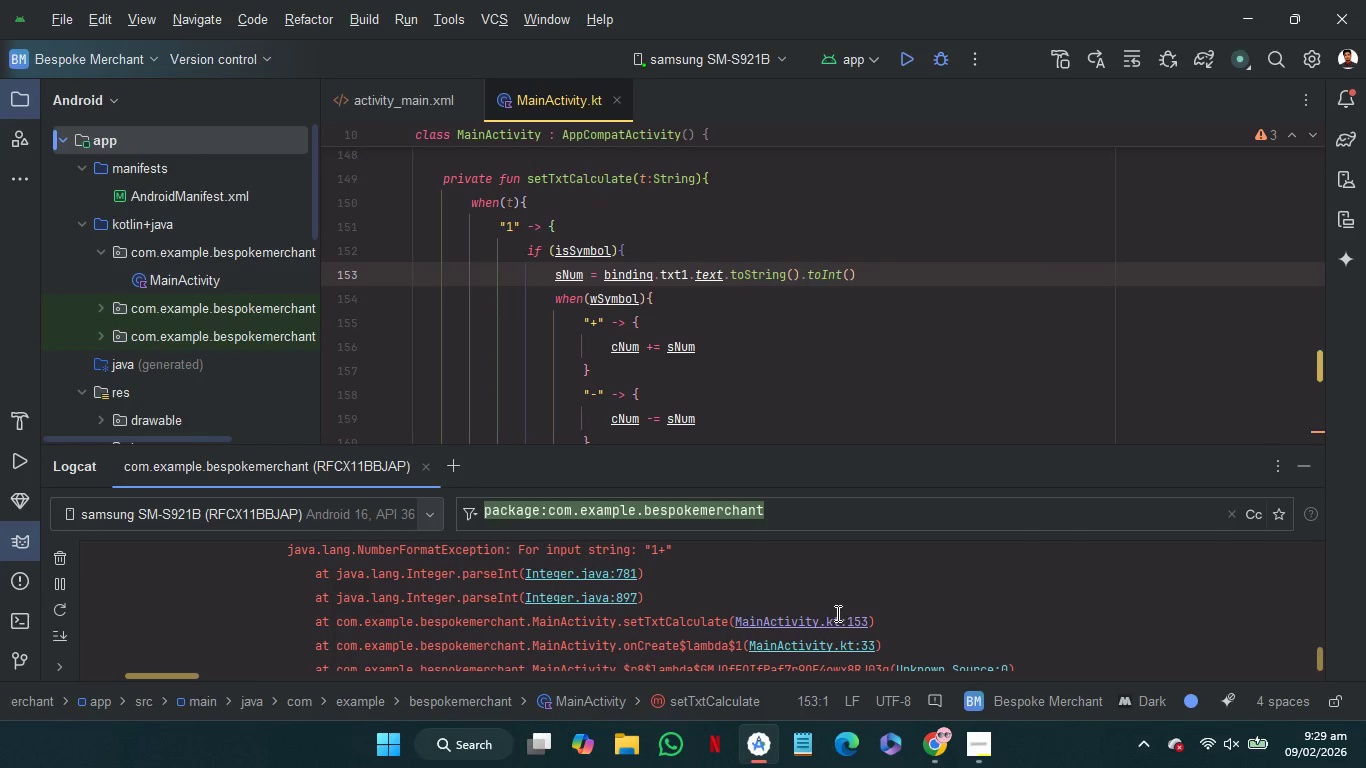 
left_click([1312, 469])
 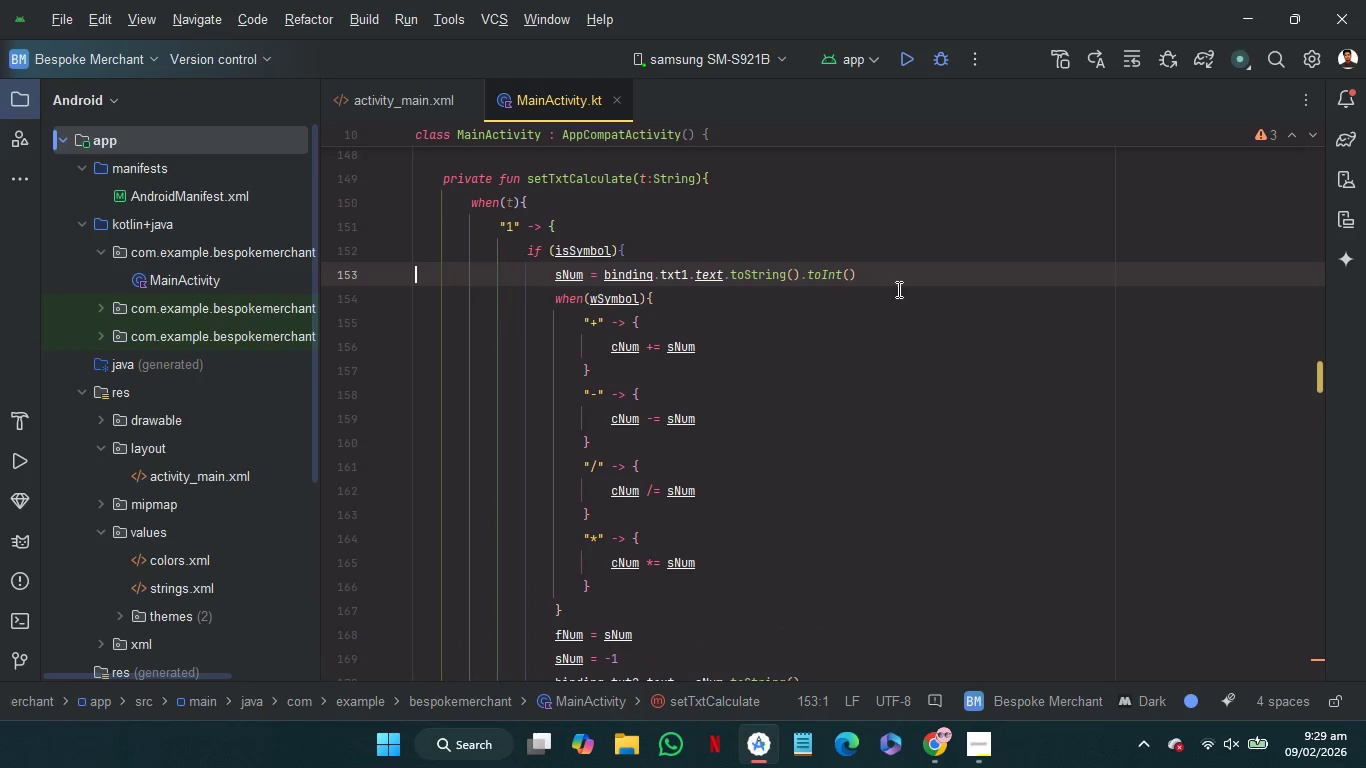 
wait(14.45)
 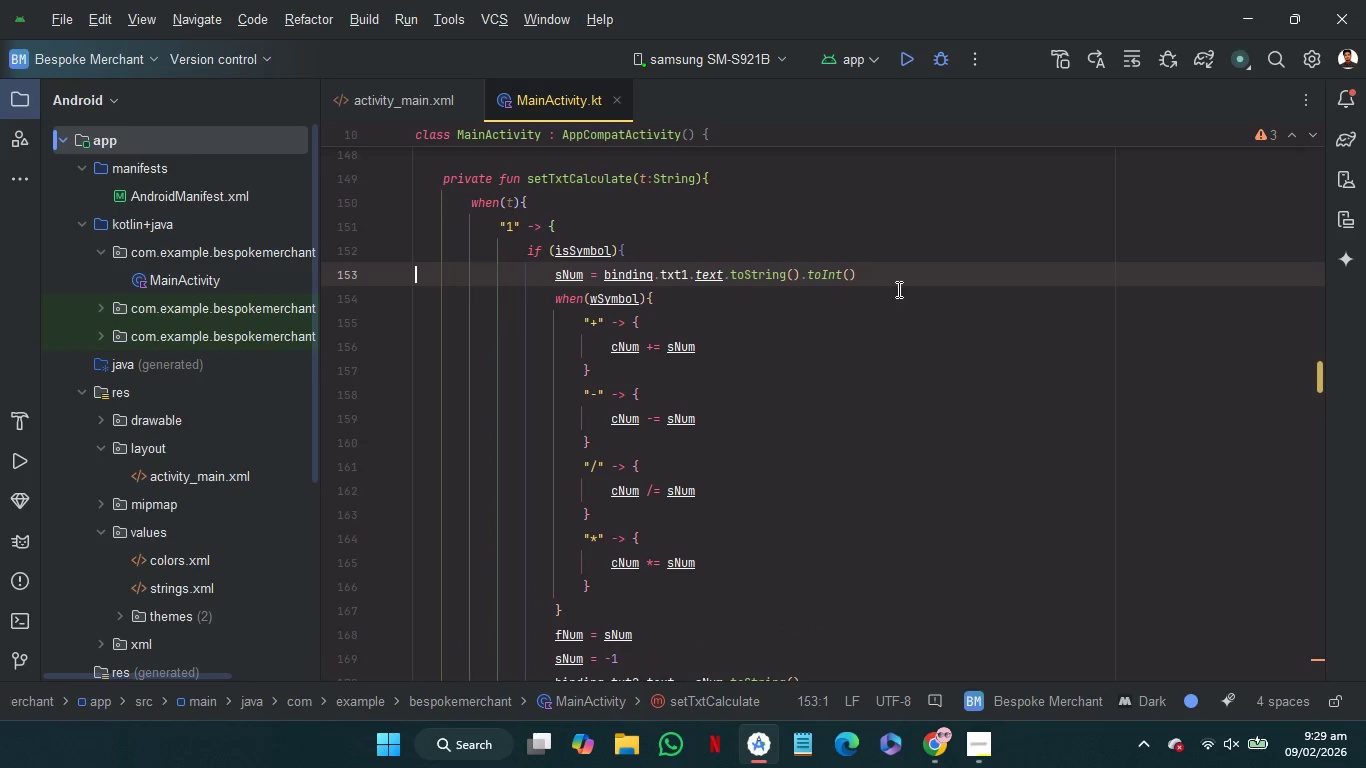 
scroll: coordinate [887, 272], scroll_direction: down, amount: 1.0
 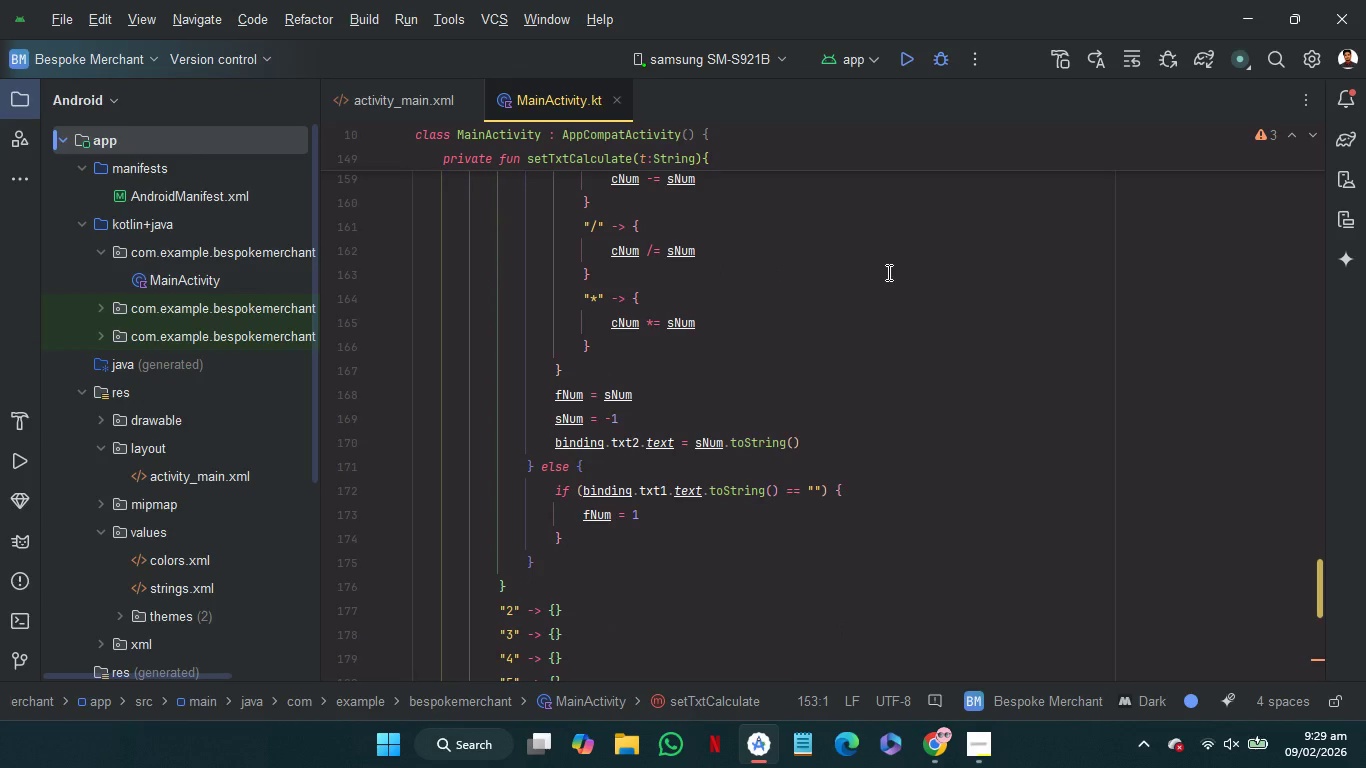 
scroll: coordinate [887, 272], scroll_direction: none, amount: 0.0
 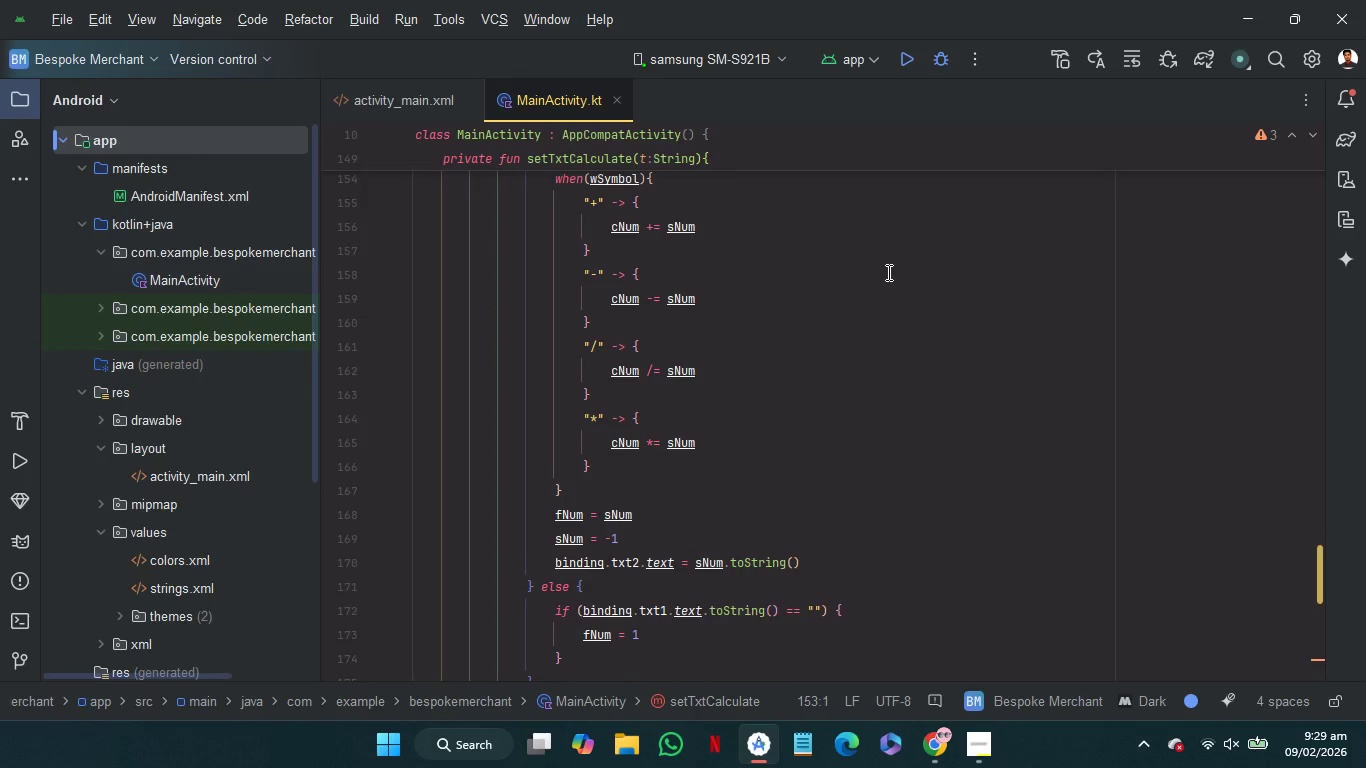 
scroll: coordinate [887, 272], scroll_direction: up, amount: 1.0
 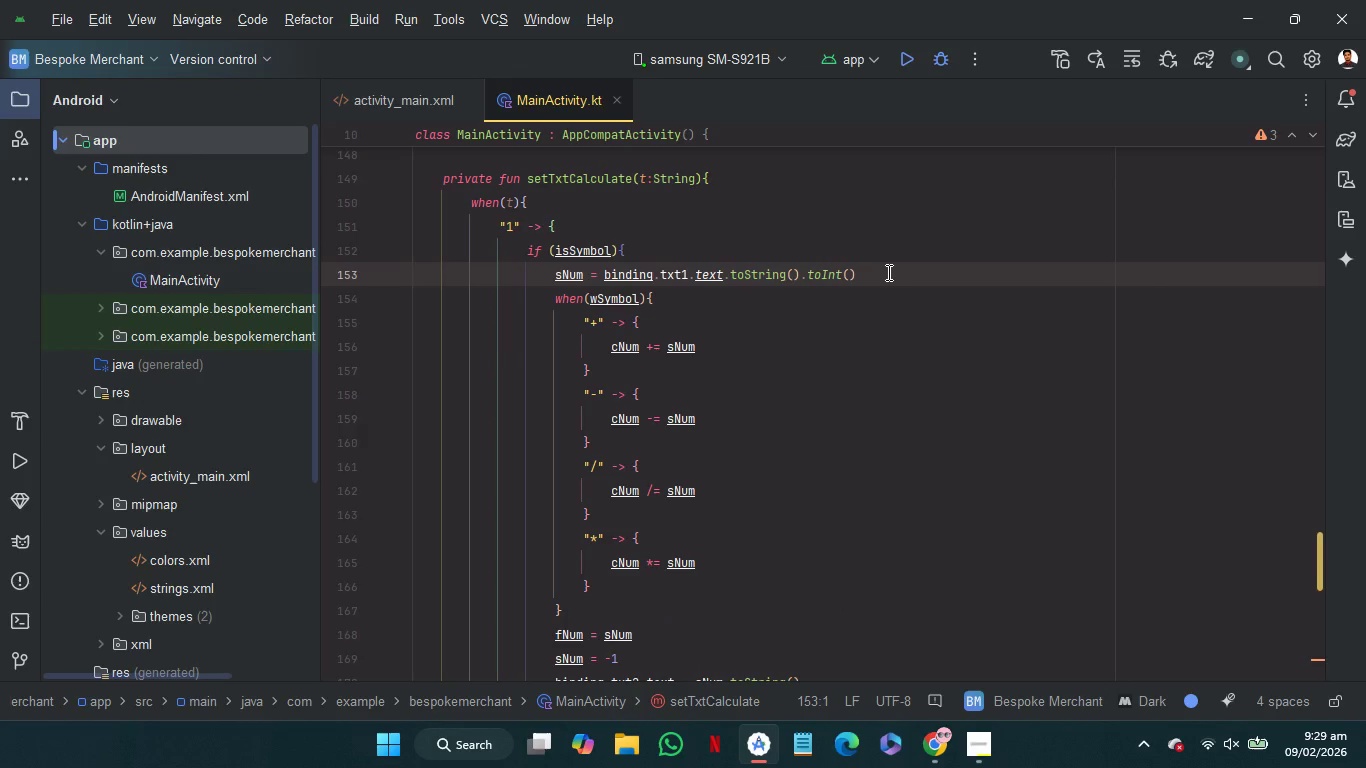 
scroll: coordinate [887, 272], scroll_direction: none, amount: 0.0
 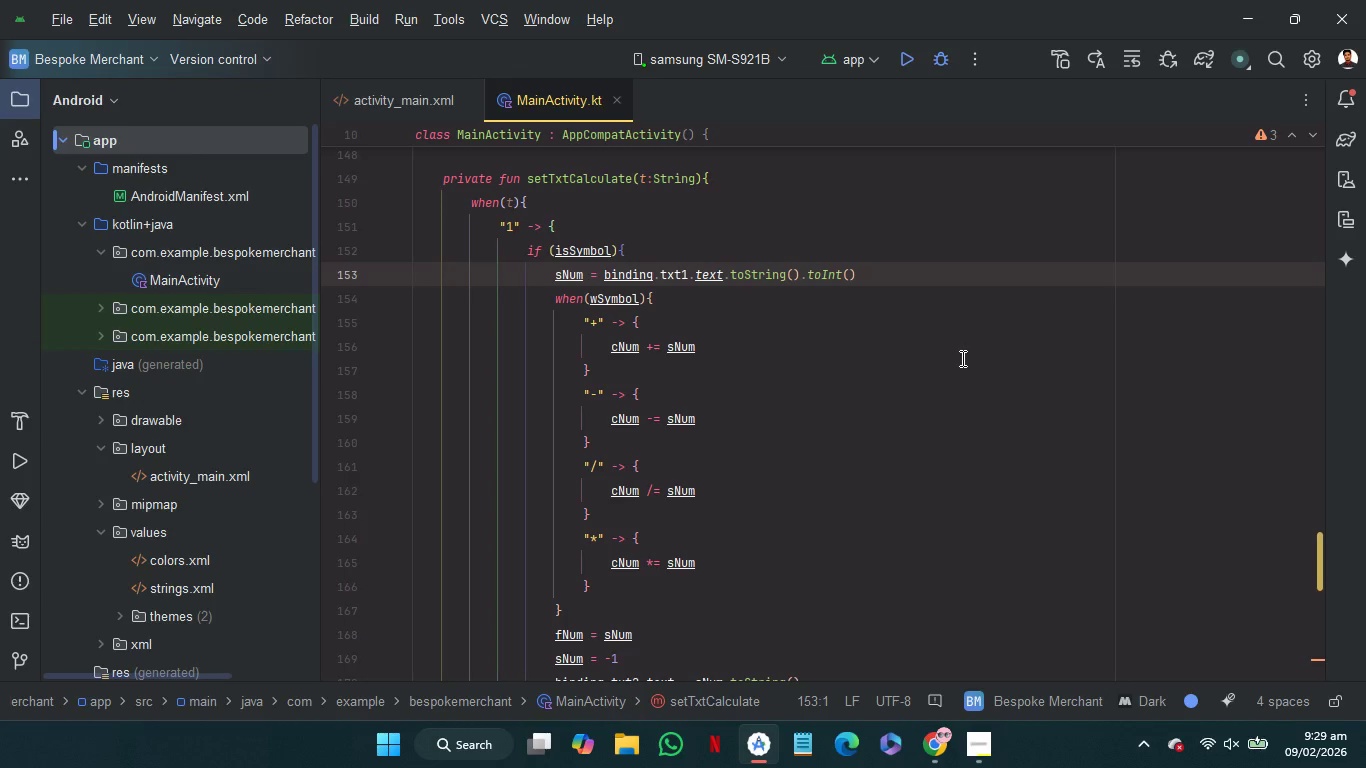 
wait(5.64)
 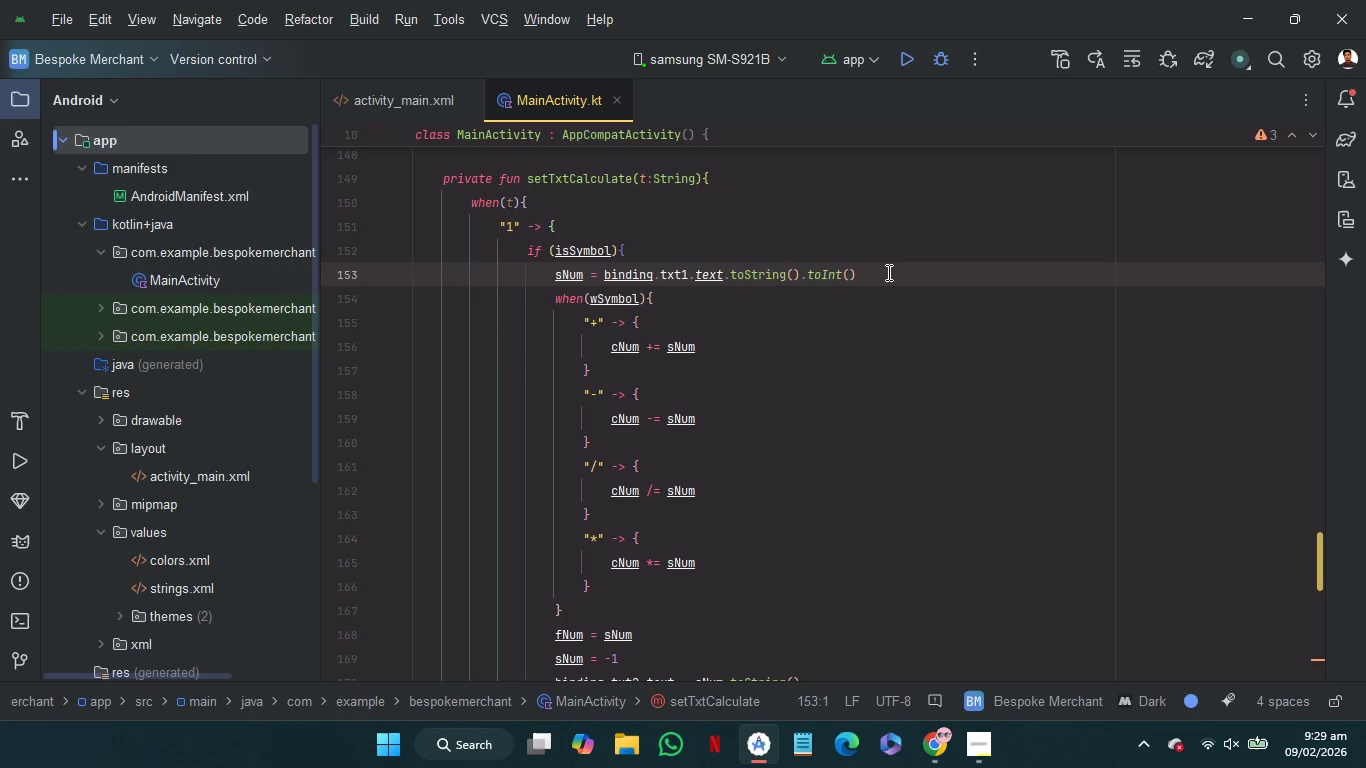 
scroll: coordinate [656, 313], scroll_direction: up, amount: 3.0
 